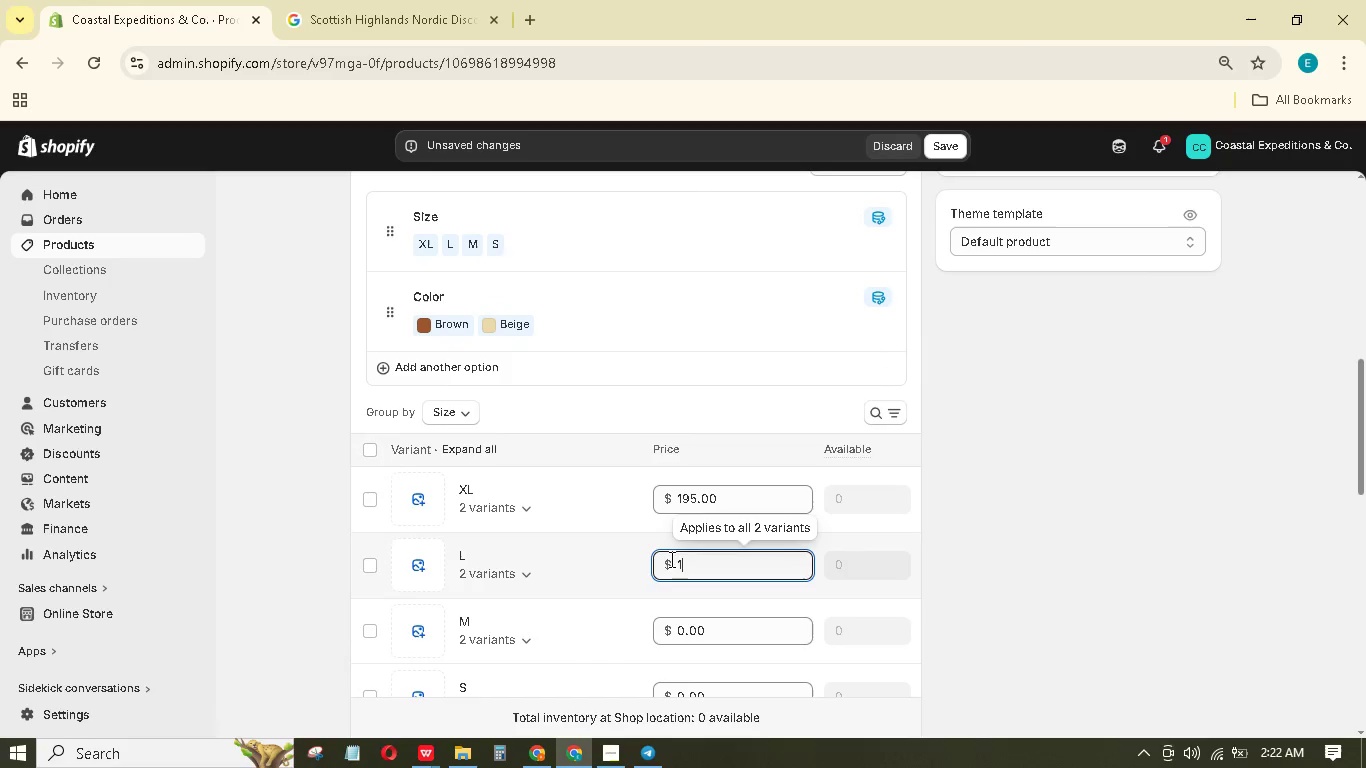 
key(Numpad9)
 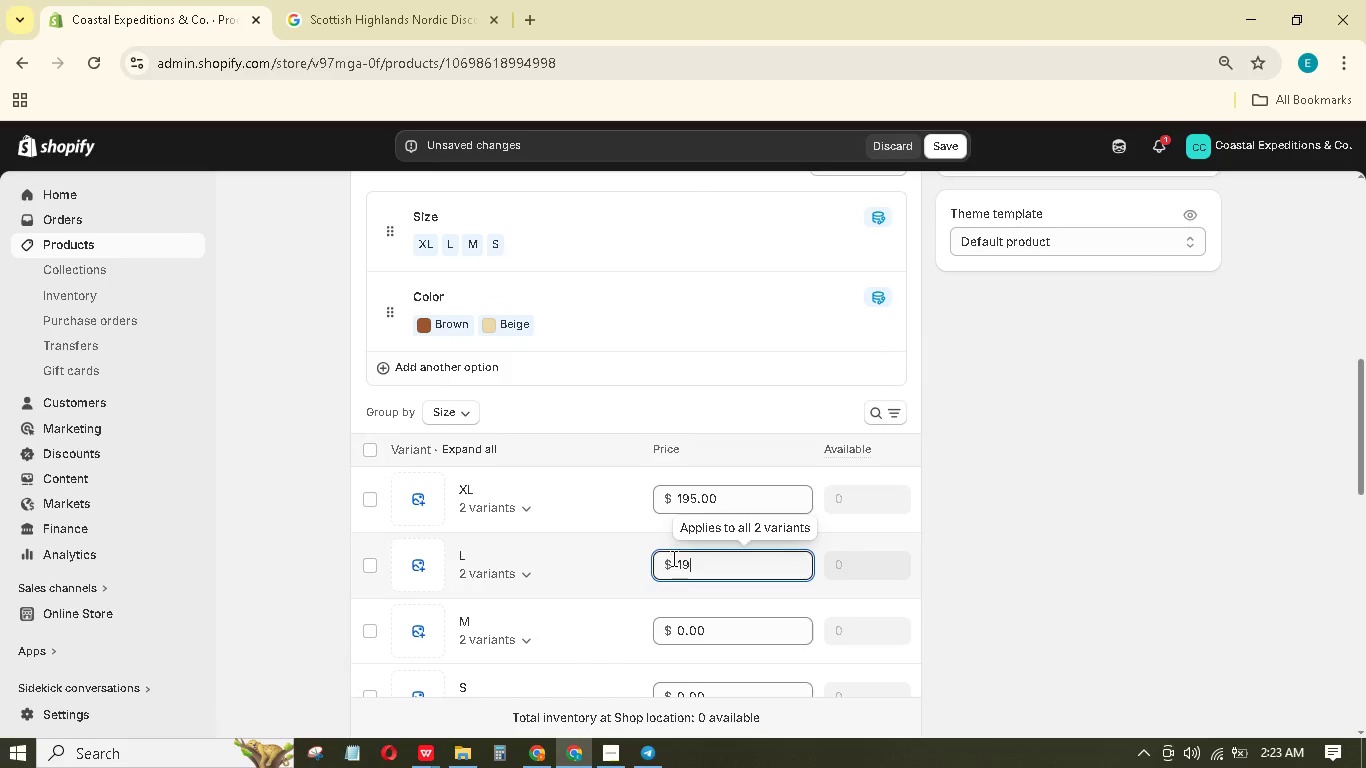 
key(Numpad5)
 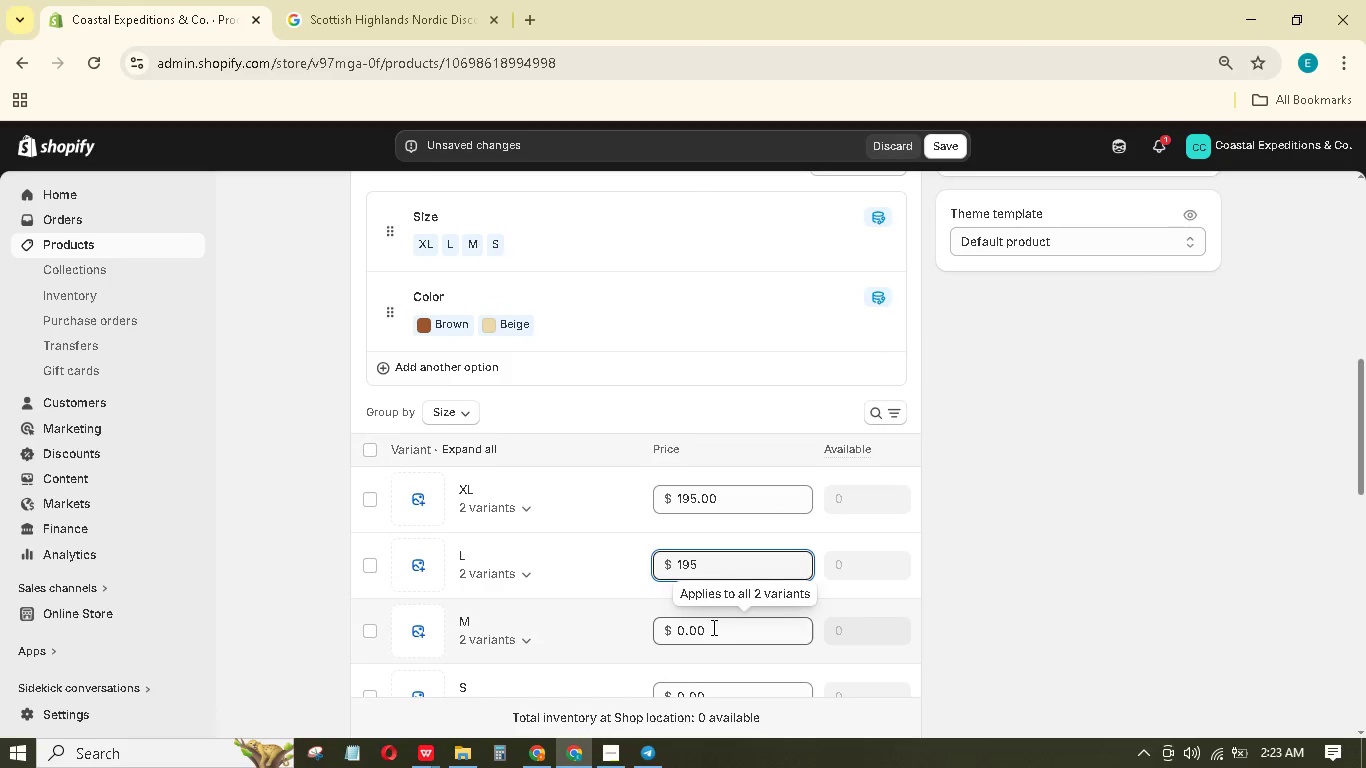 
left_click_drag(start_coordinate=[714, 626], to_coordinate=[669, 622])
 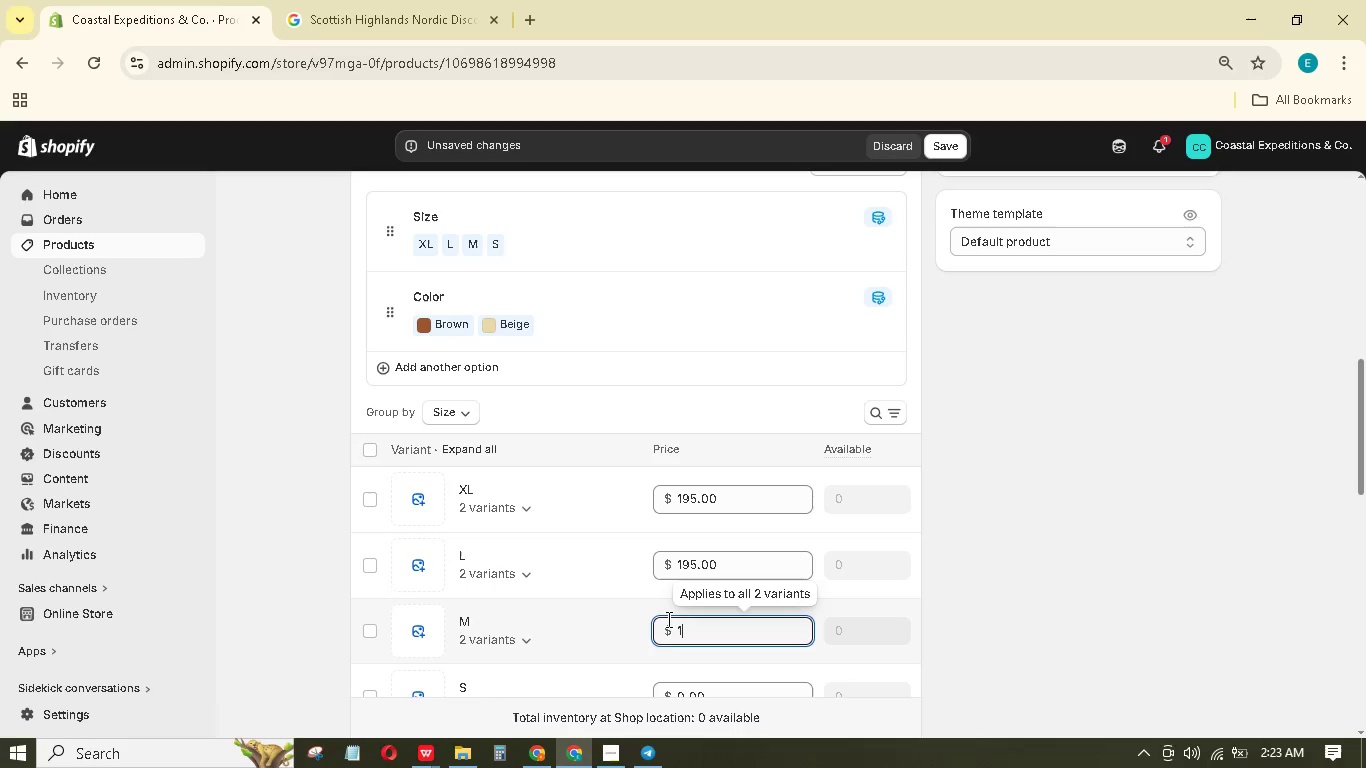 
key(Numpad1)
 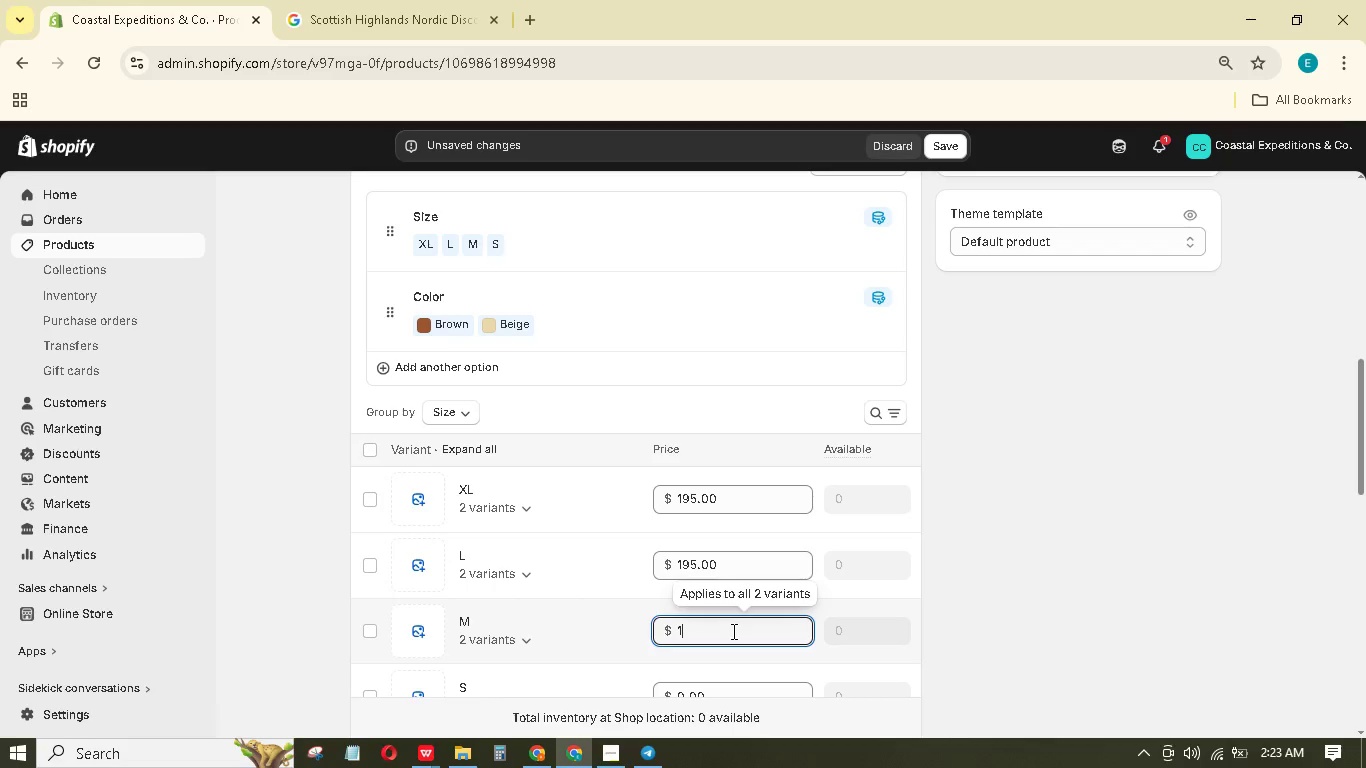 
key(Numpad9)
 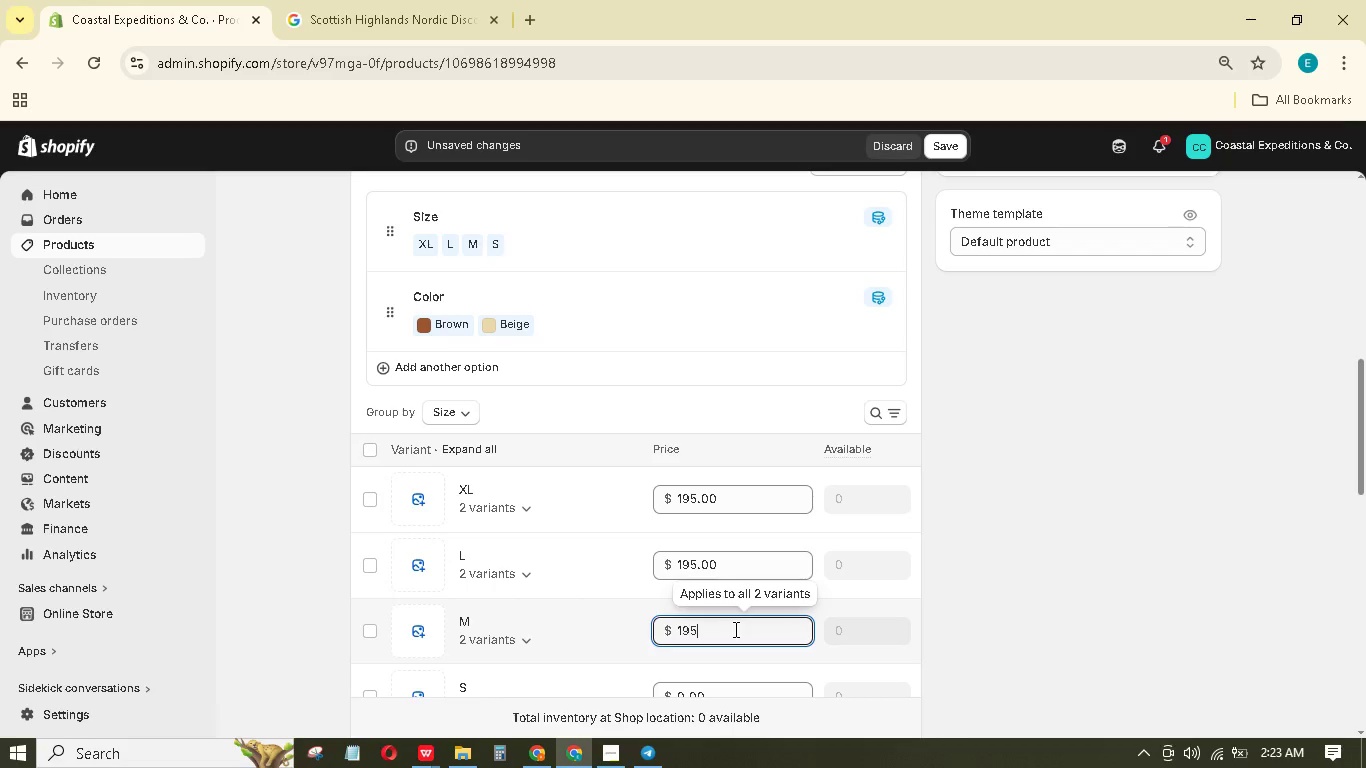 
key(Numpad5)
 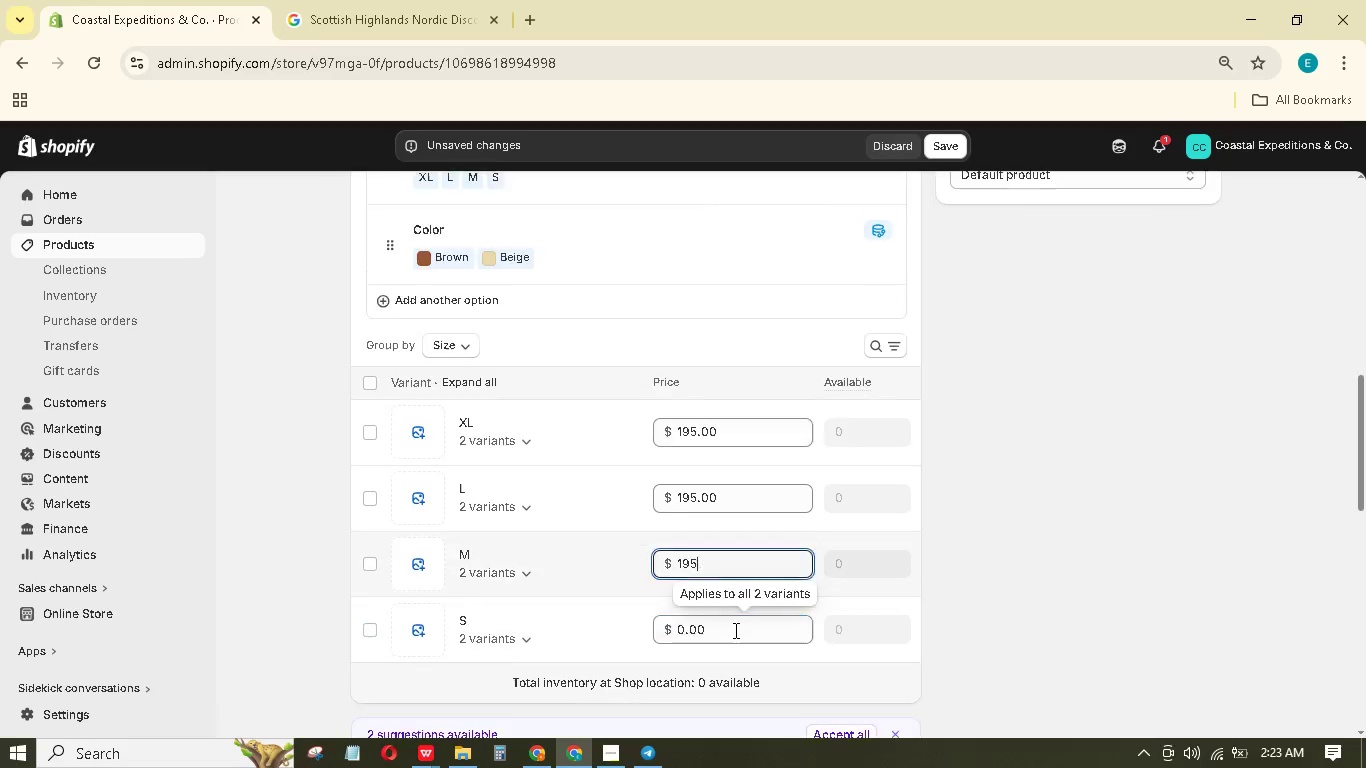 
scroll: coordinate [734, 629], scroll_direction: down, amount: 1.0
 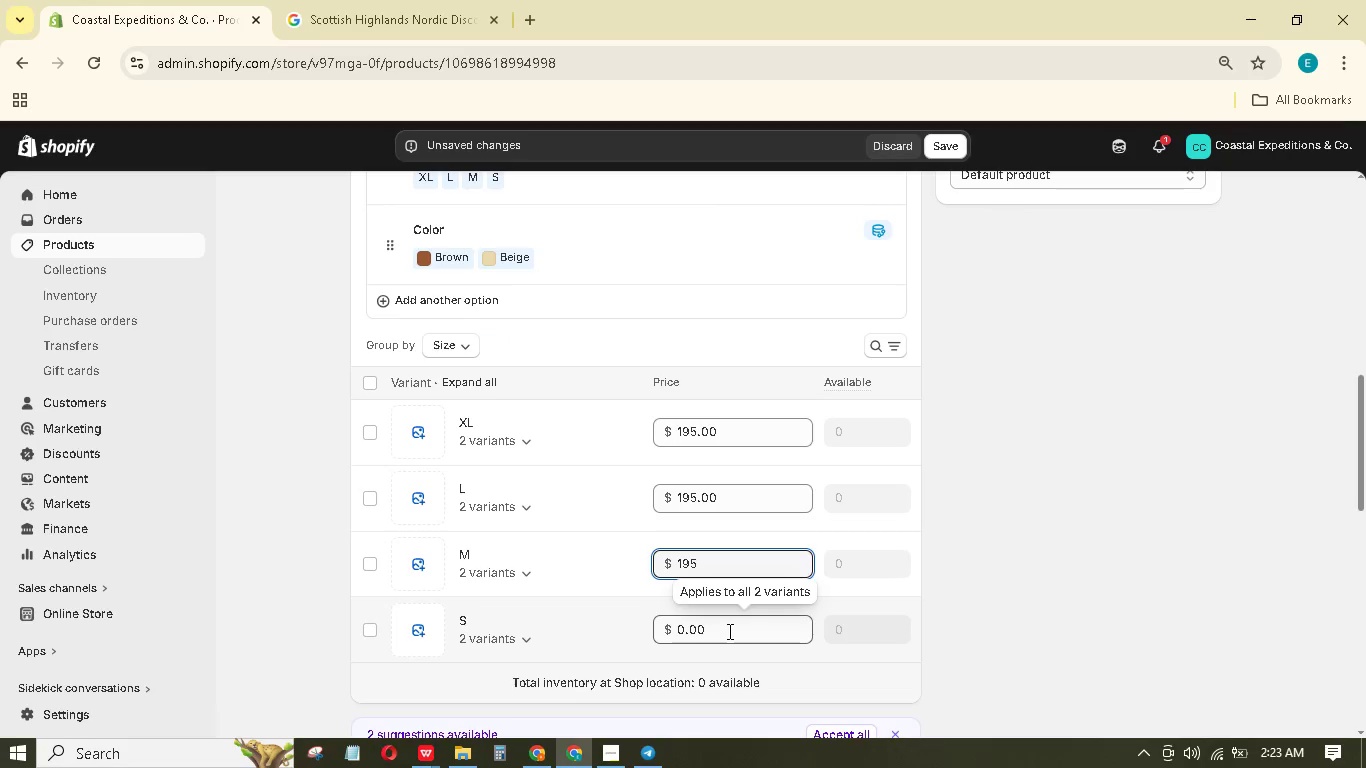 
left_click_drag(start_coordinate=[730, 631], to_coordinate=[661, 624])
 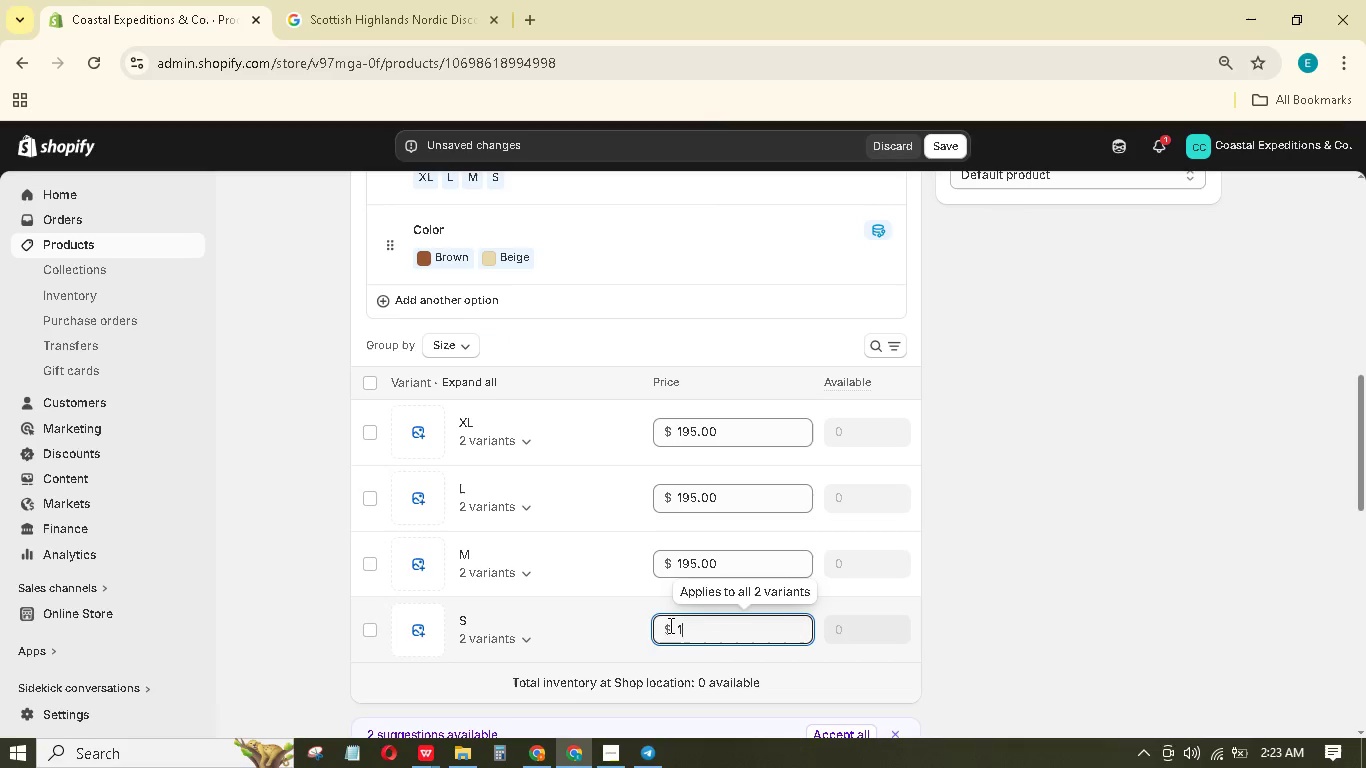 
key(Numpad1)
 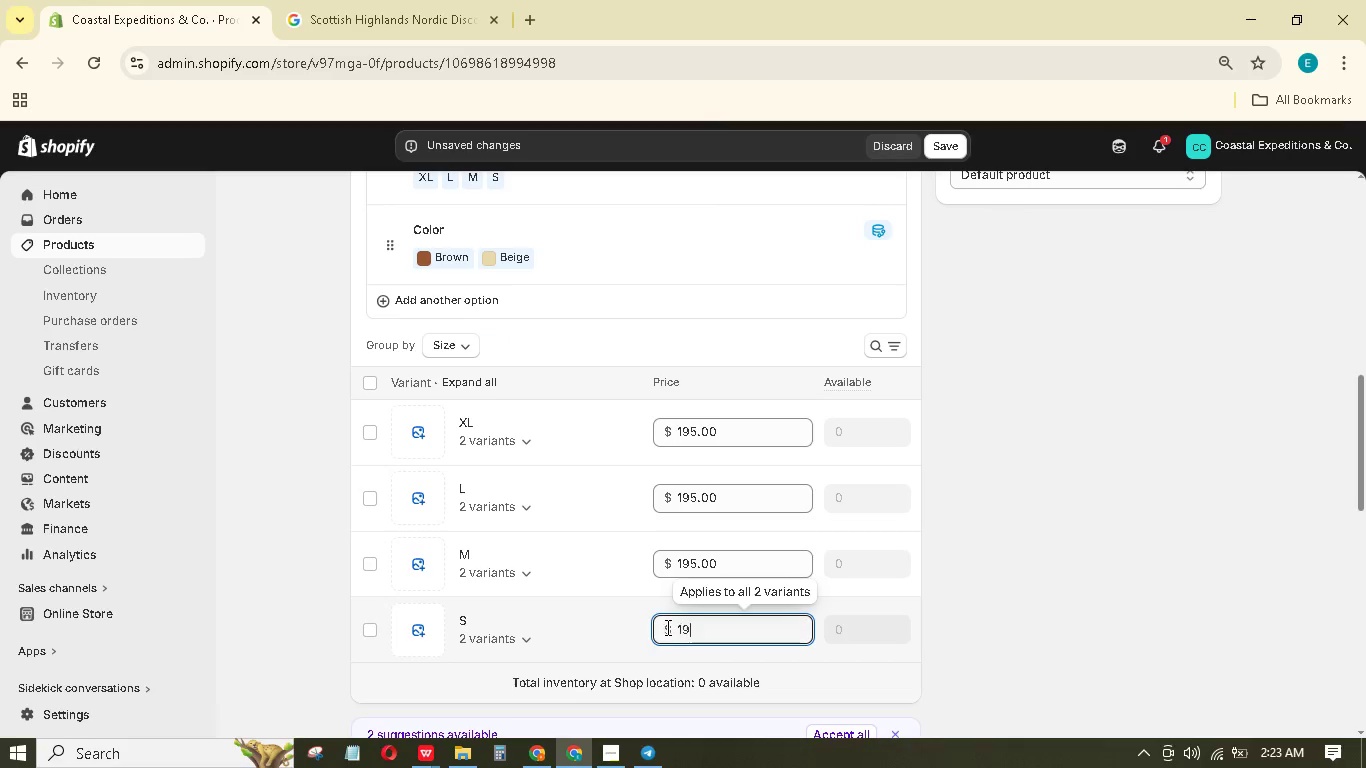 
key(Numpad9)
 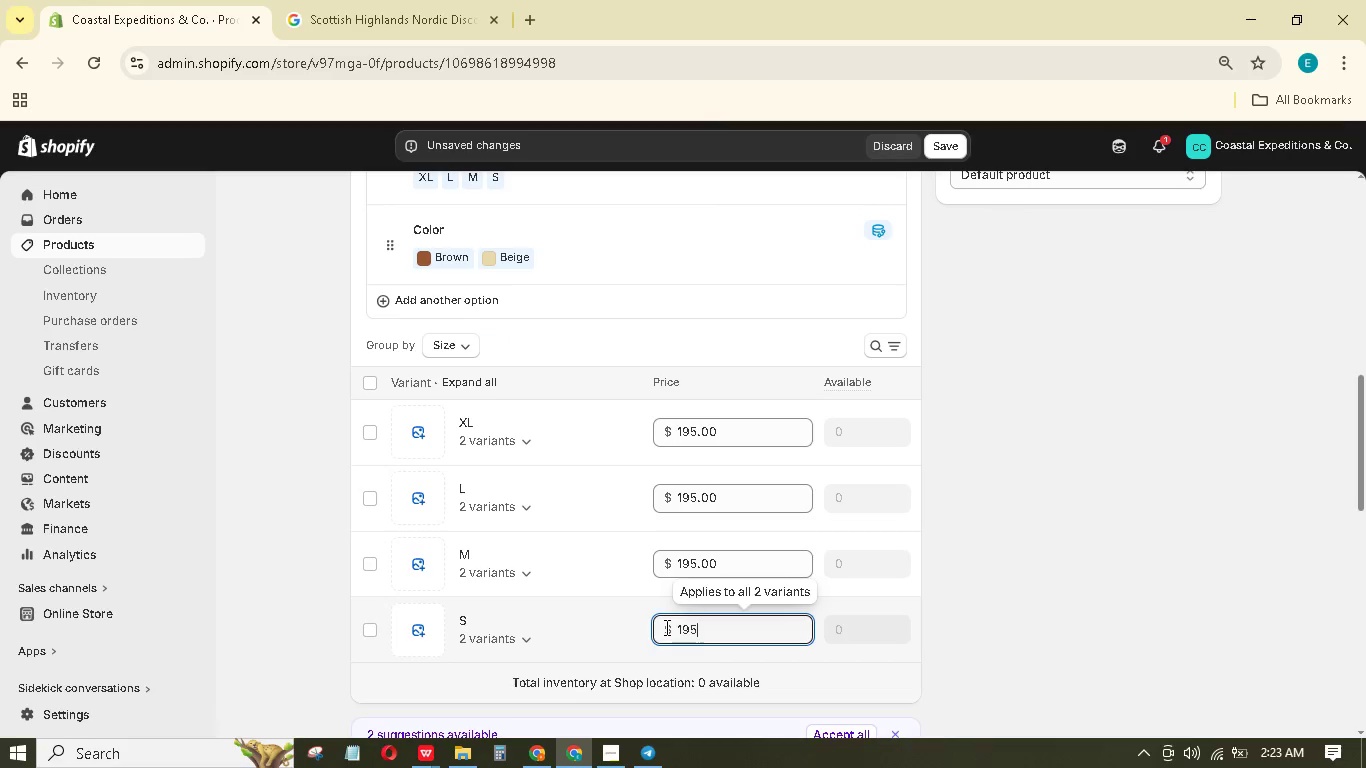 
key(Numpad5)
 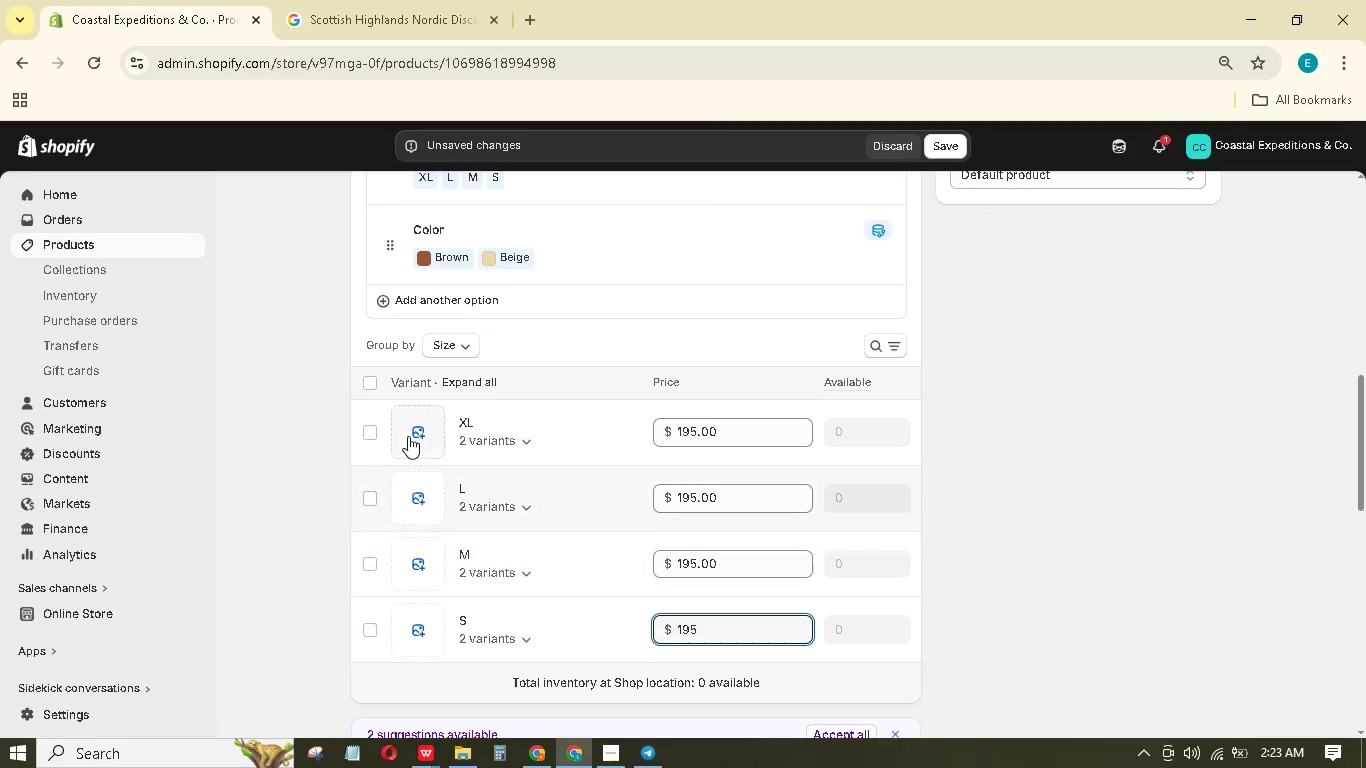 
left_click([408, 436])
 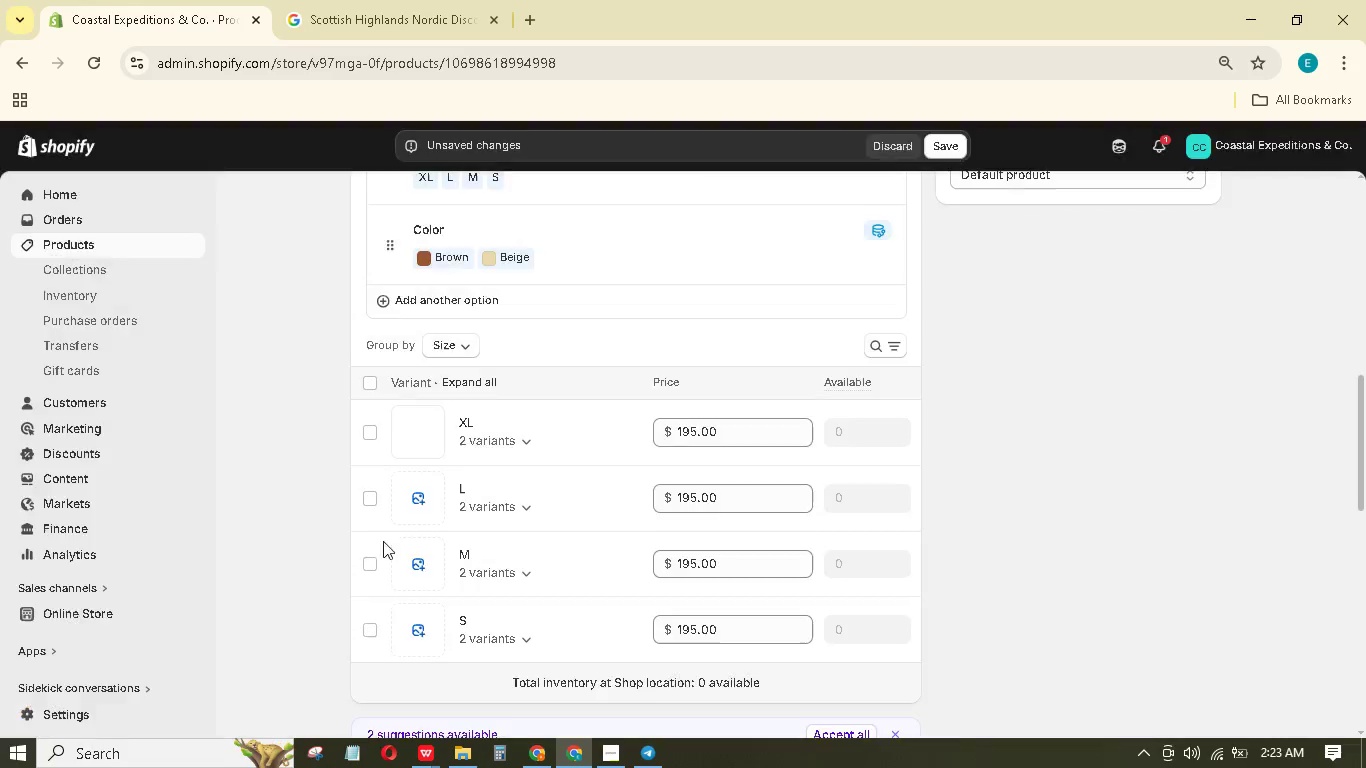 
left_click([422, 491])
 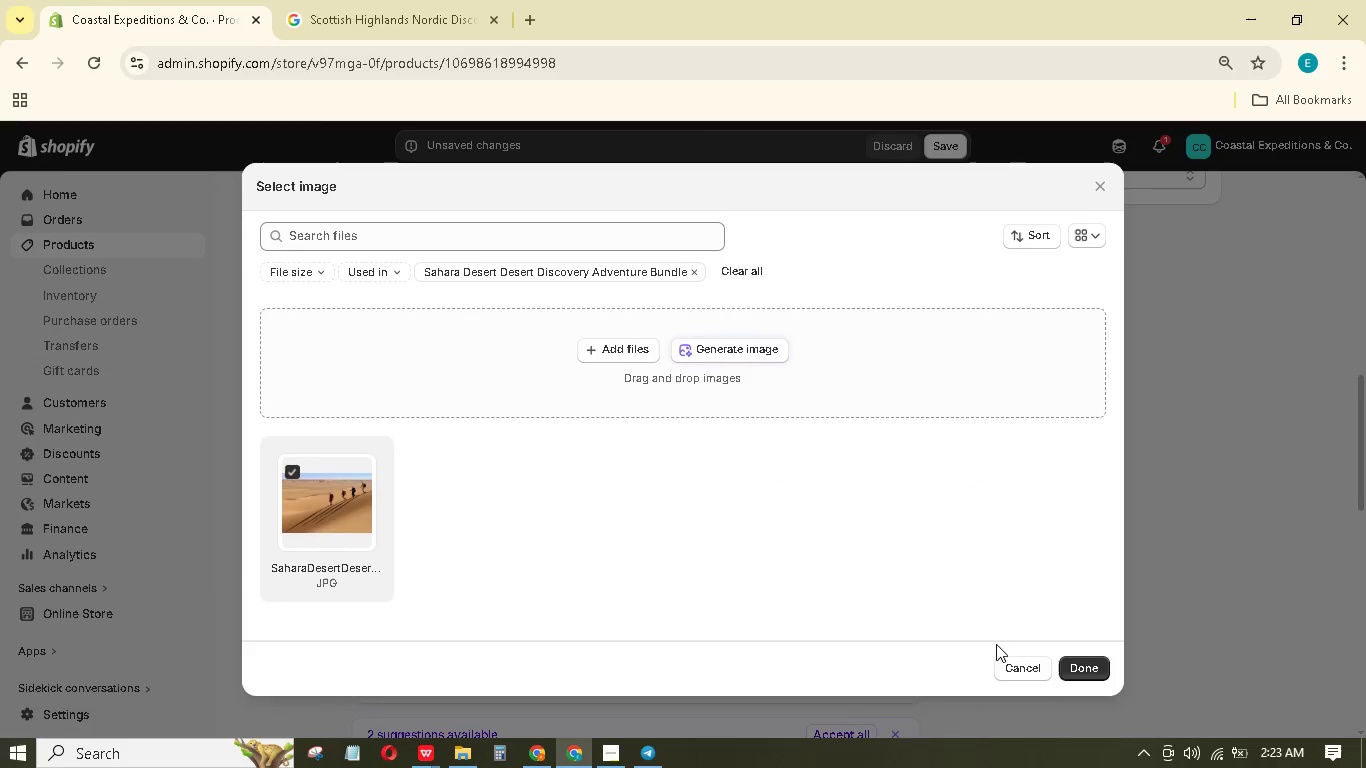 
left_click([1074, 668])
 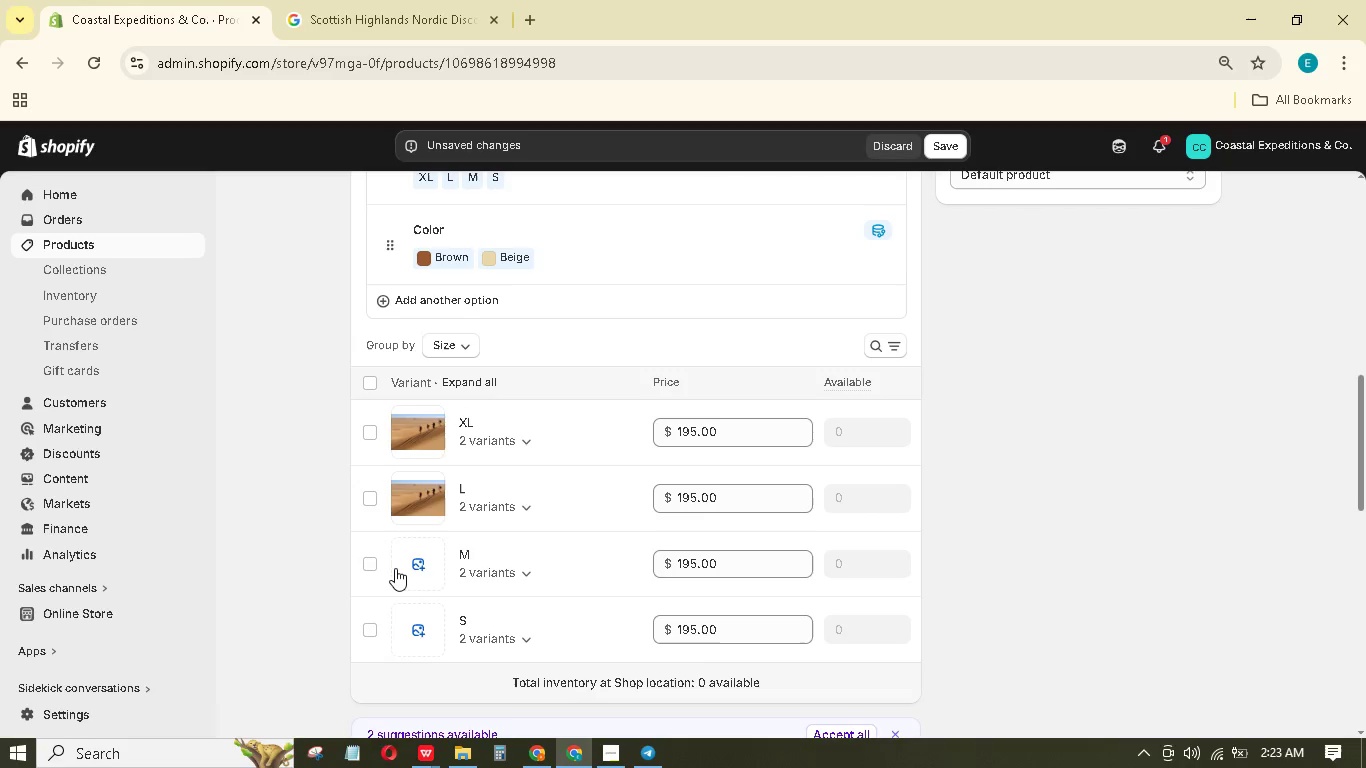 
left_click([398, 567])
 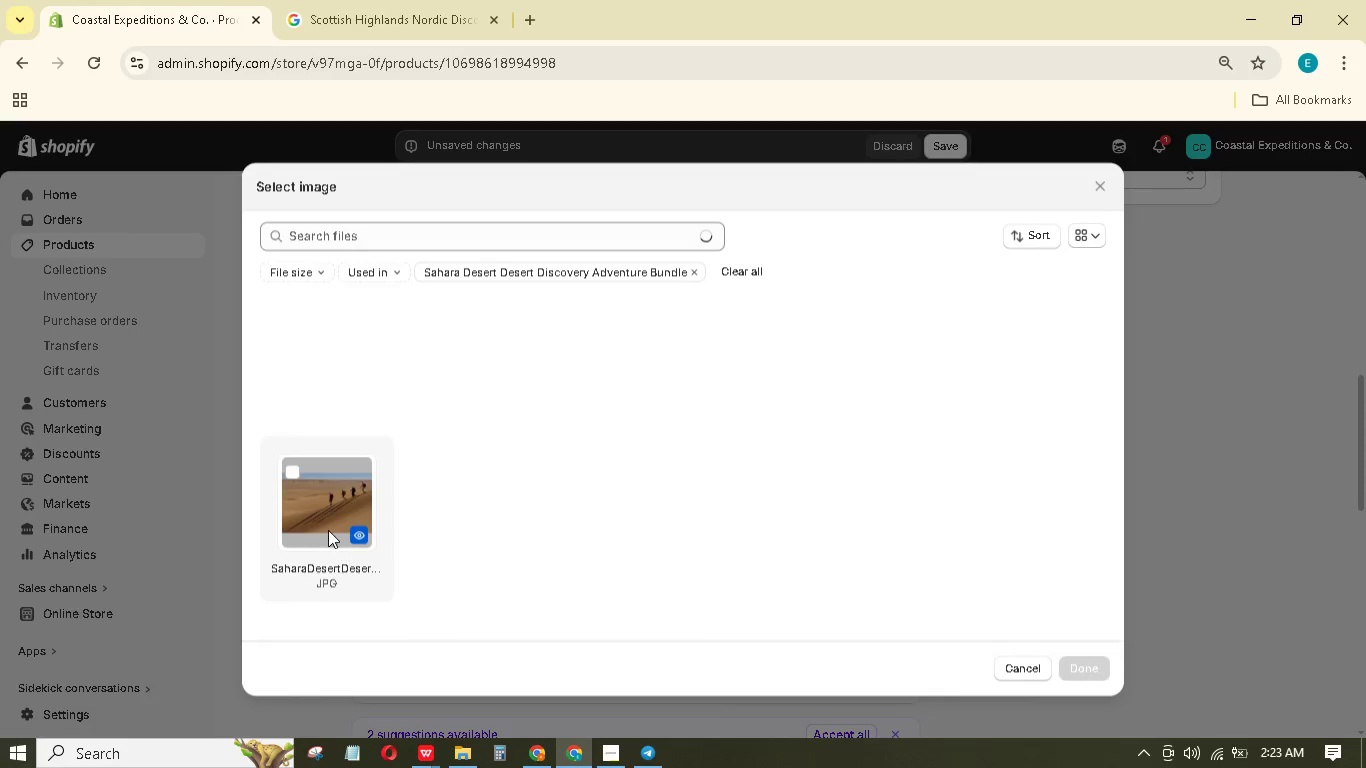 
left_click([328, 528])
 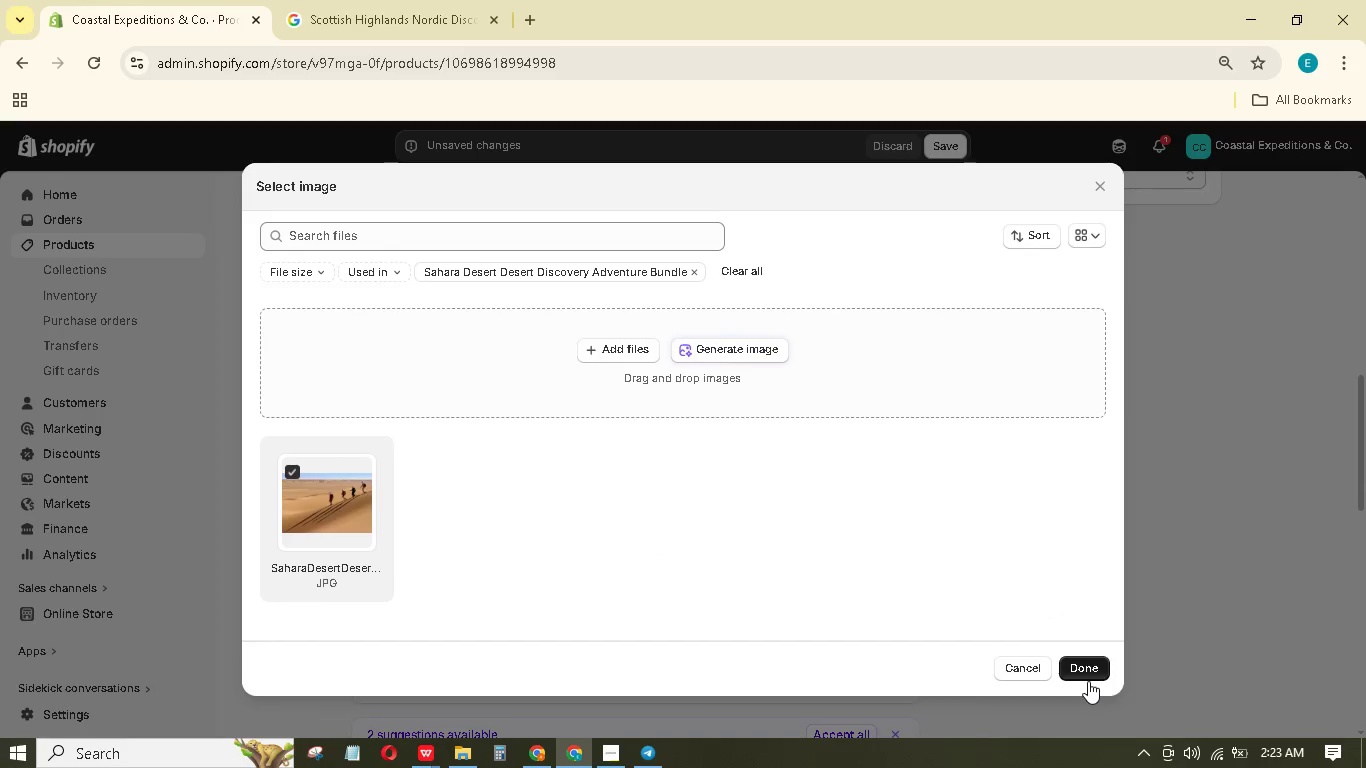 
left_click([1088, 681])
 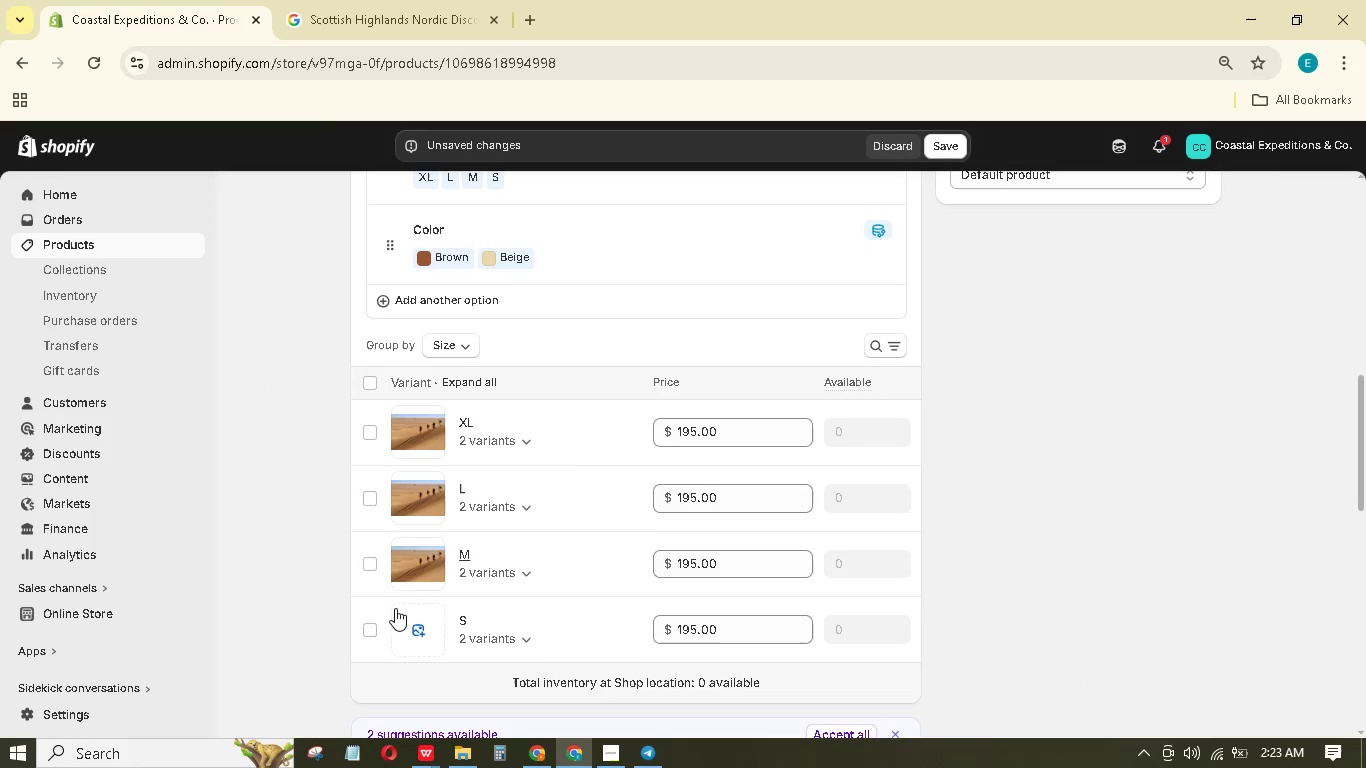 
left_click([415, 619])
 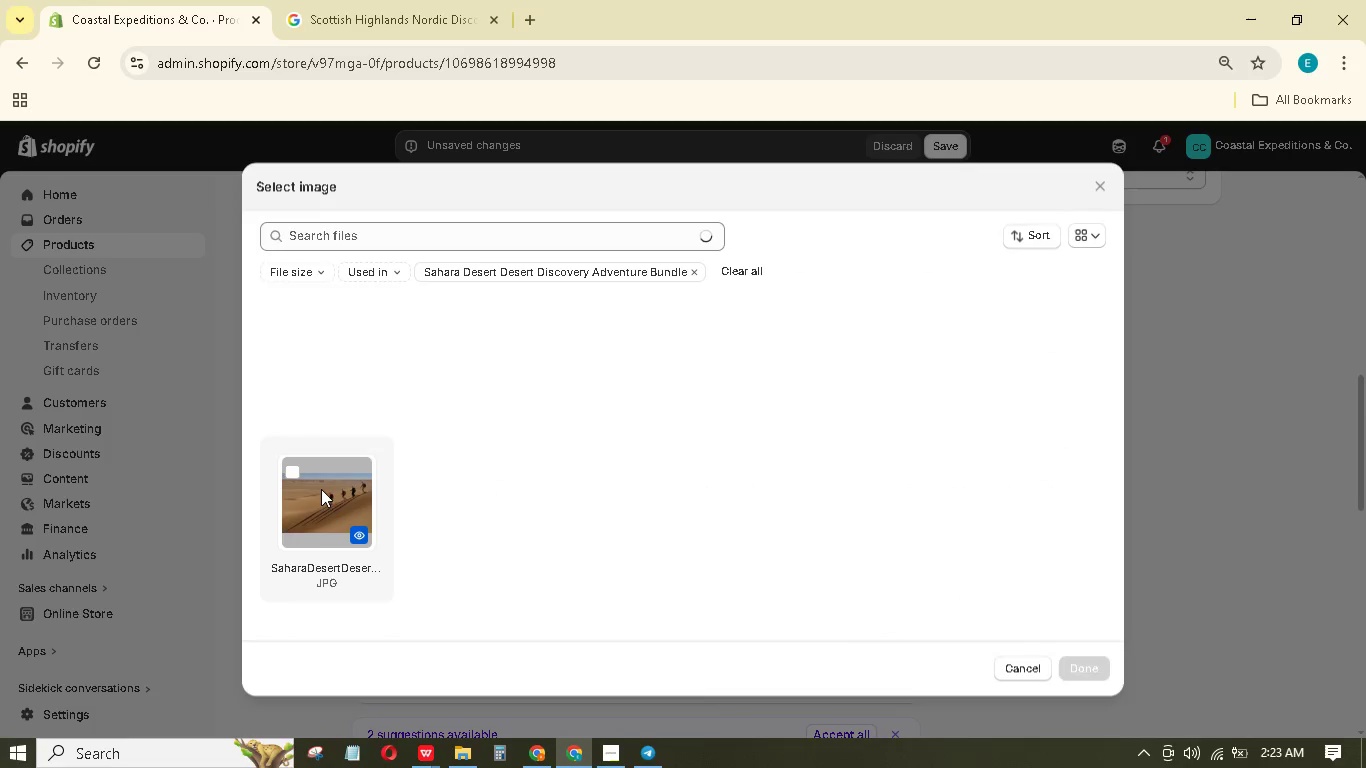 
left_click([321, 489])
 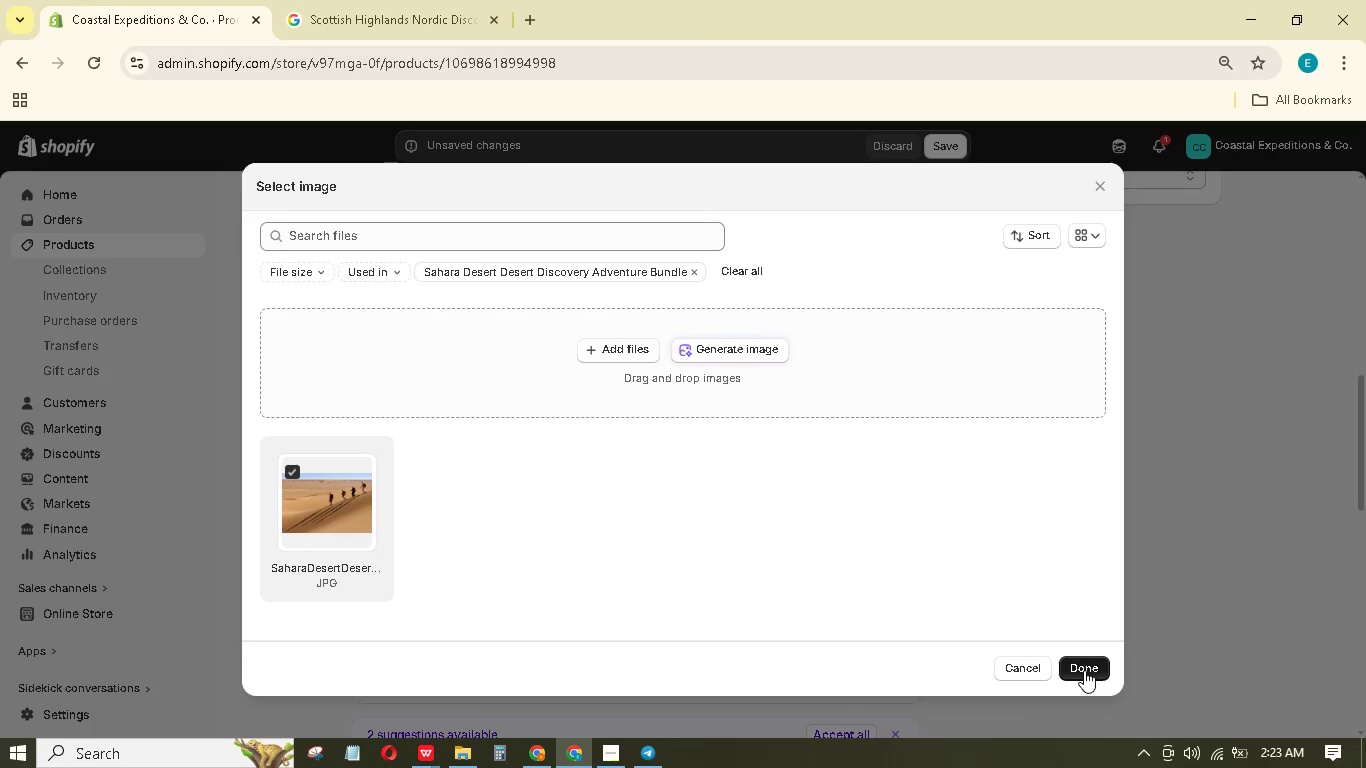 
left_click([1083, 670])
 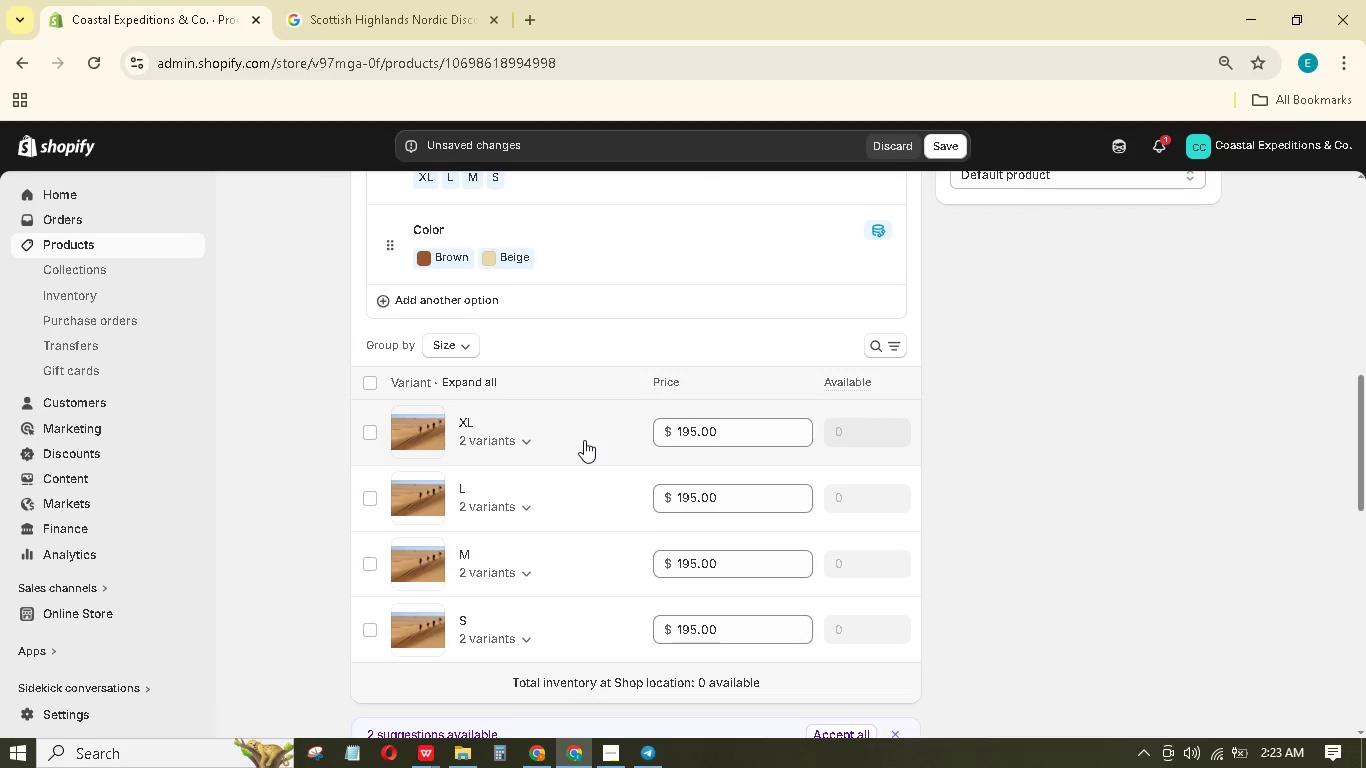 
scroll: coordinate [585, 439], scroll_direction: none, amount: 0.0
 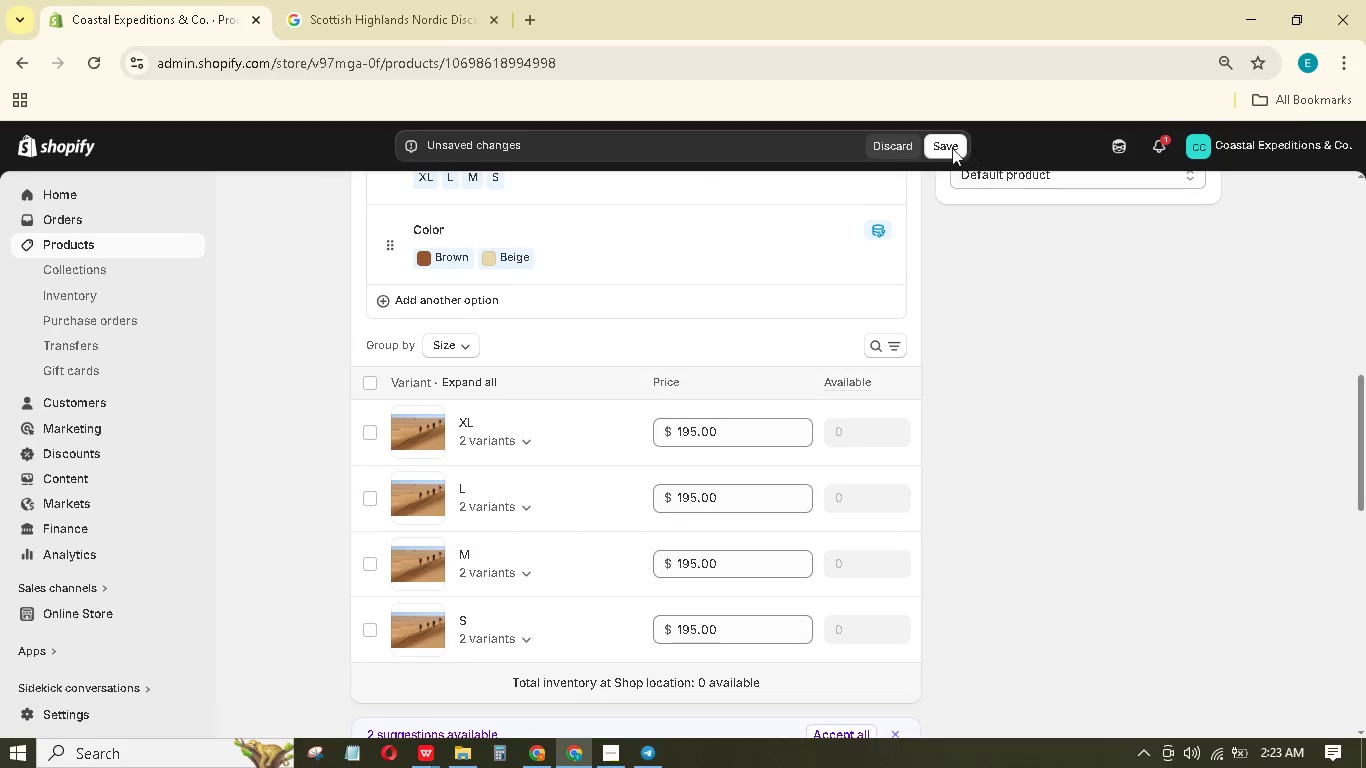 
left_click([952, 148])
 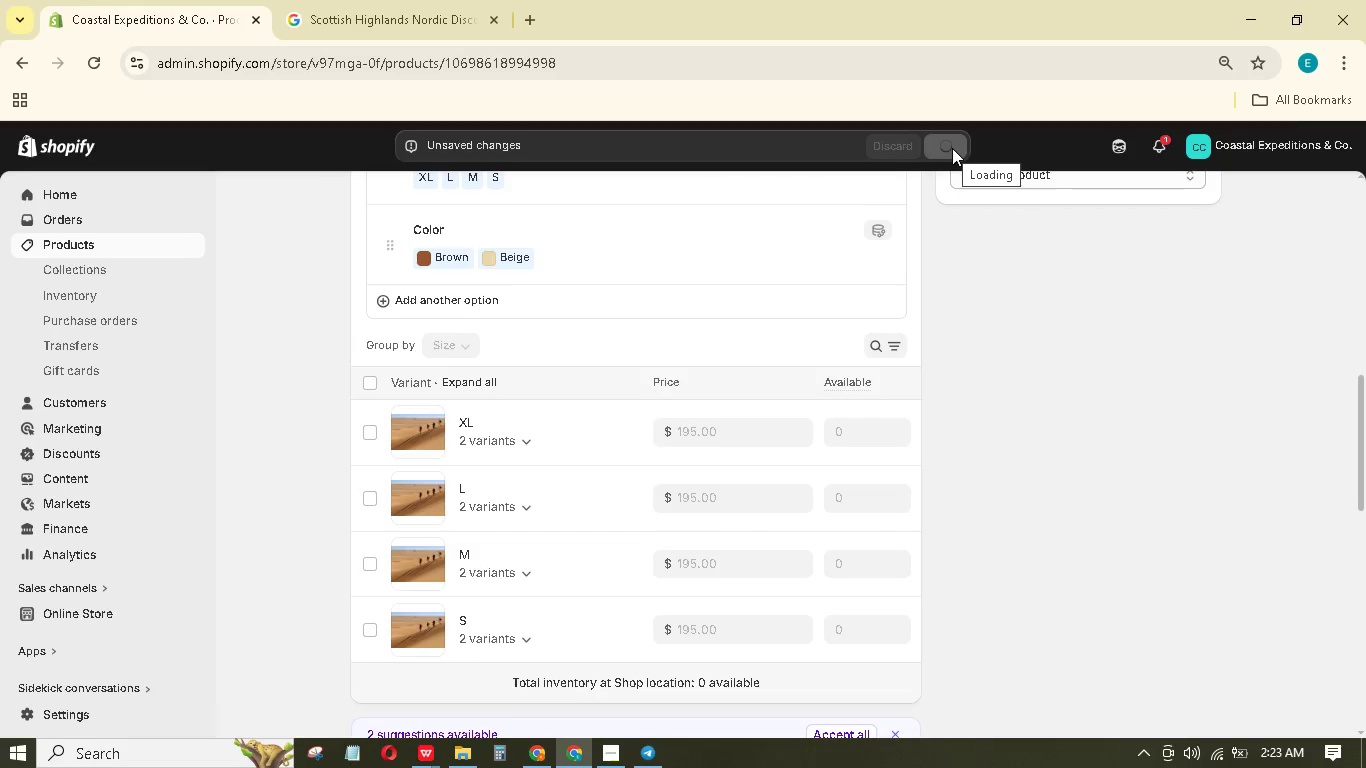 
wait(5.97)
 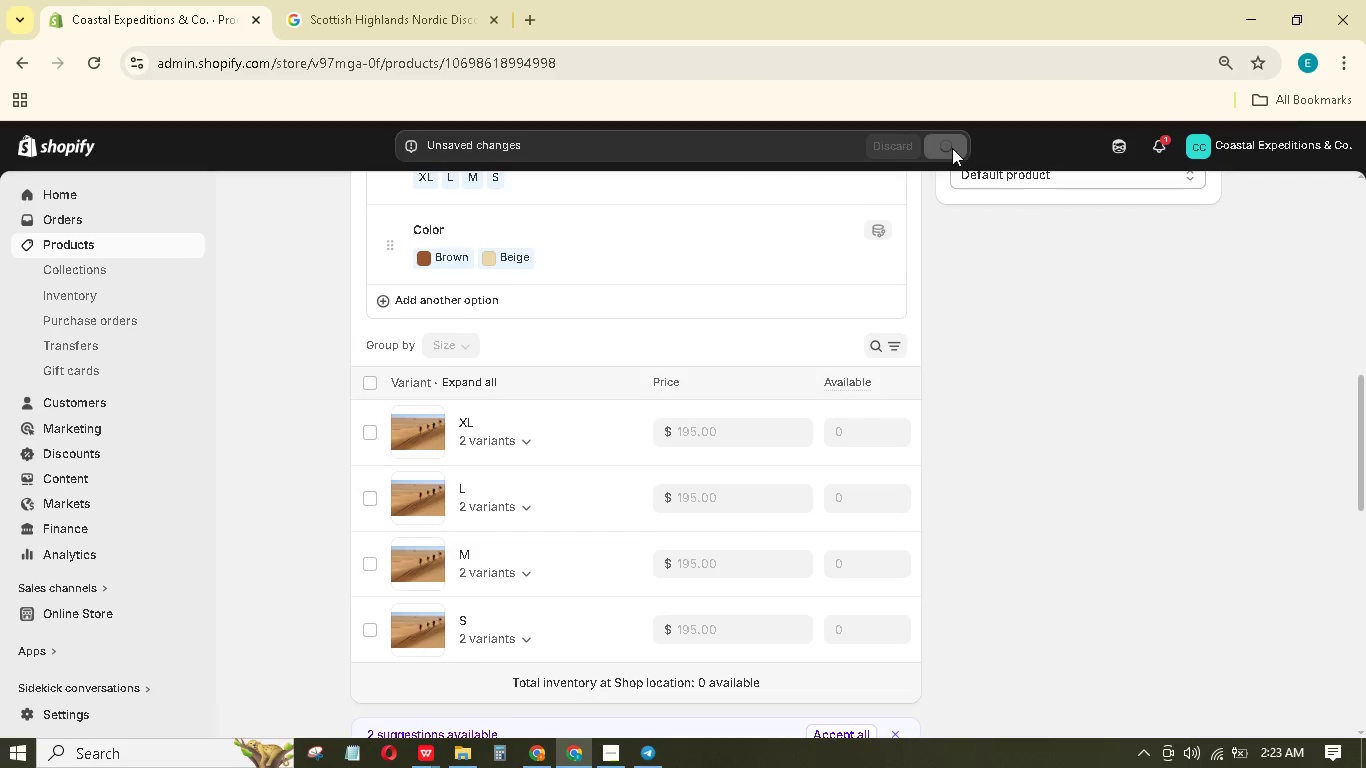 
left_click([524, 432])
 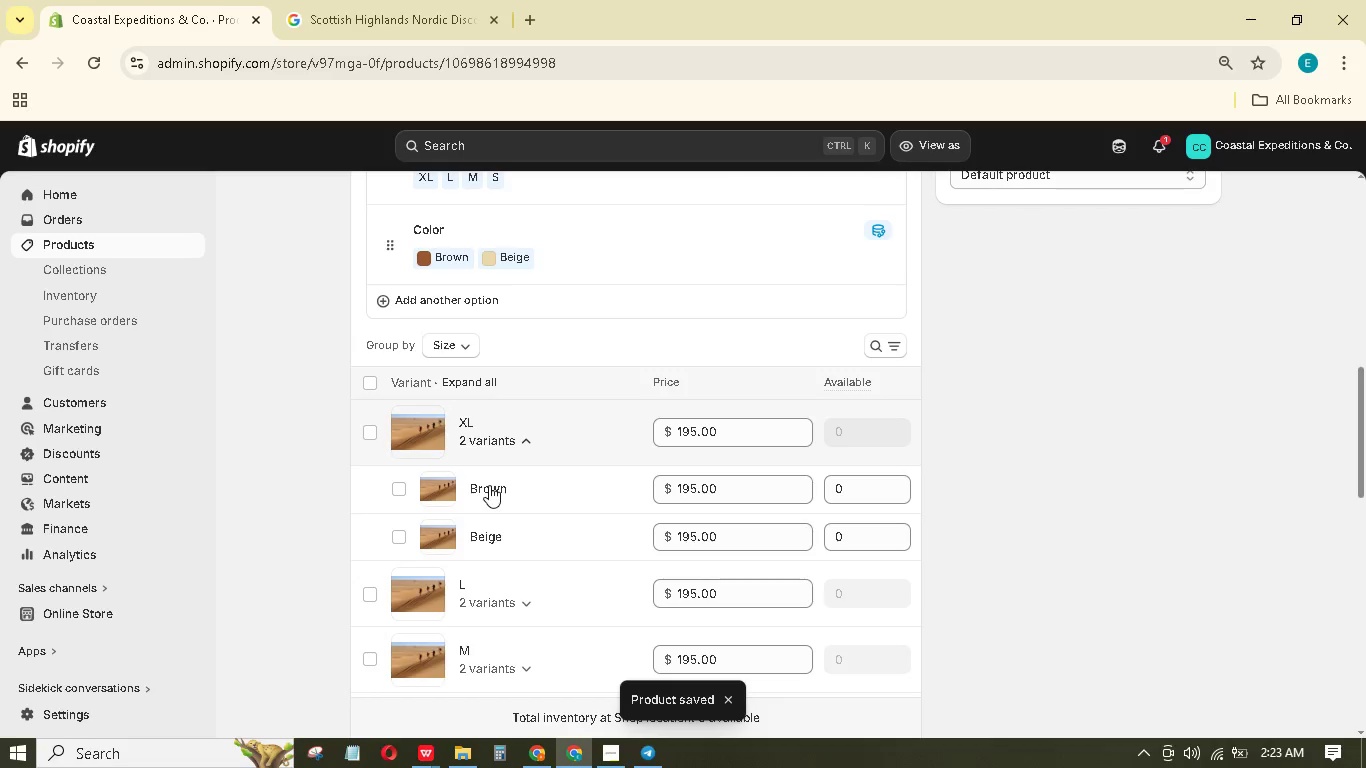 
double_click([489, 486])
 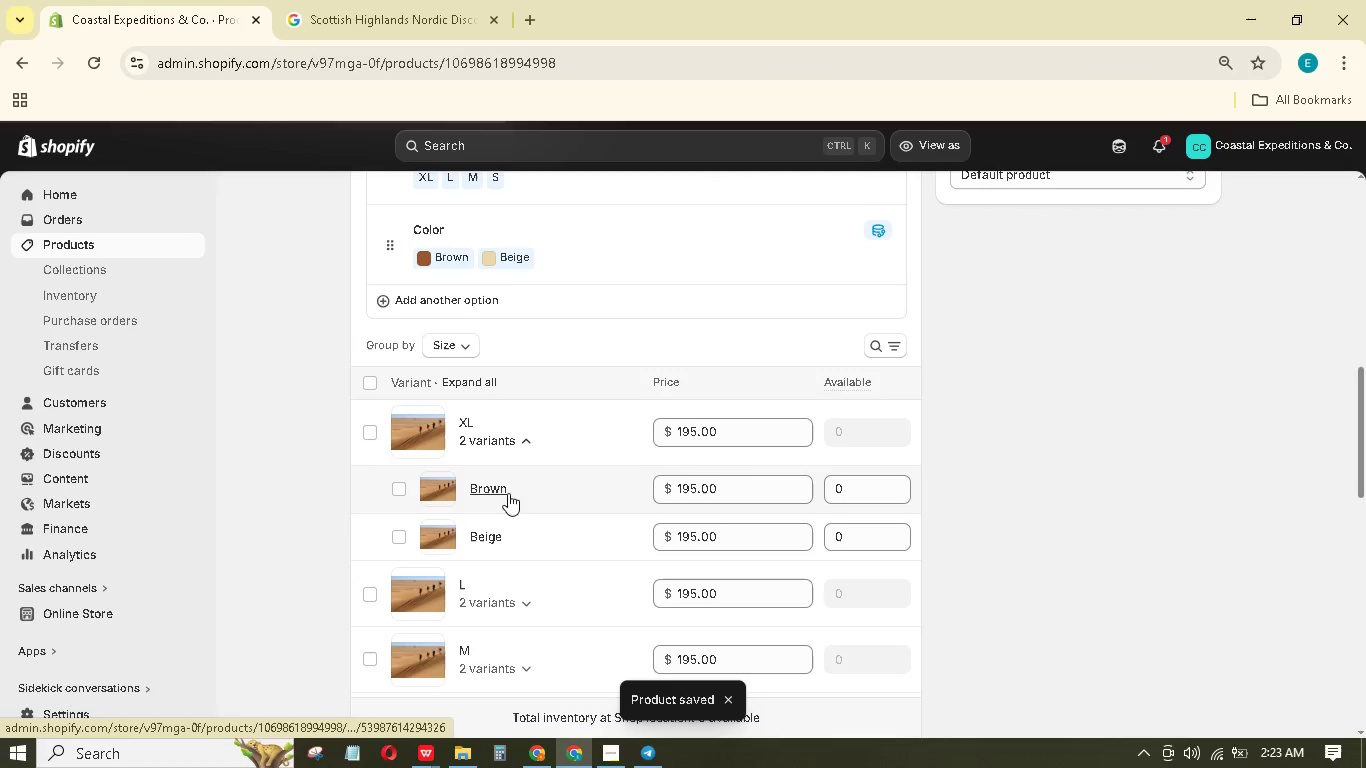 
mouse_move([712, 496])
 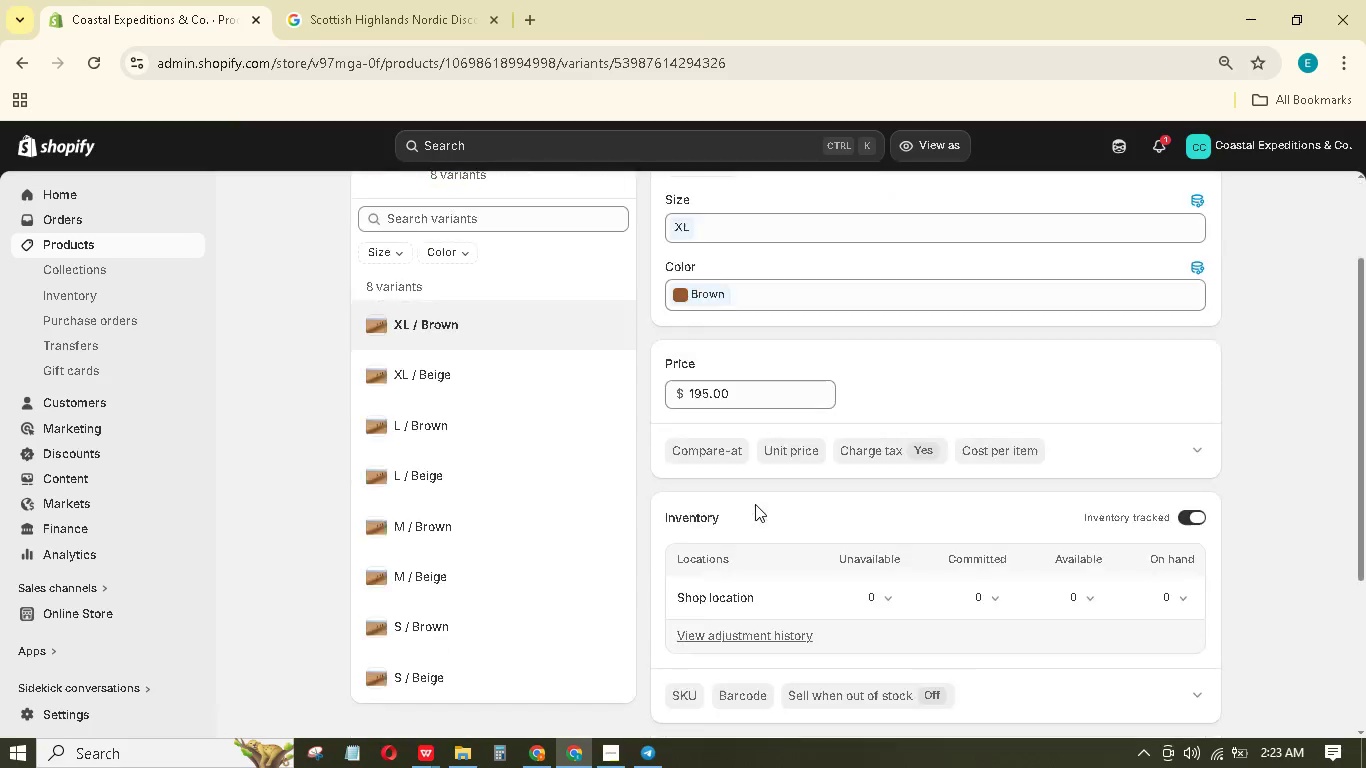 
scroll: coordinate [755, 504], scroll_direction: down, amount: 5.0
 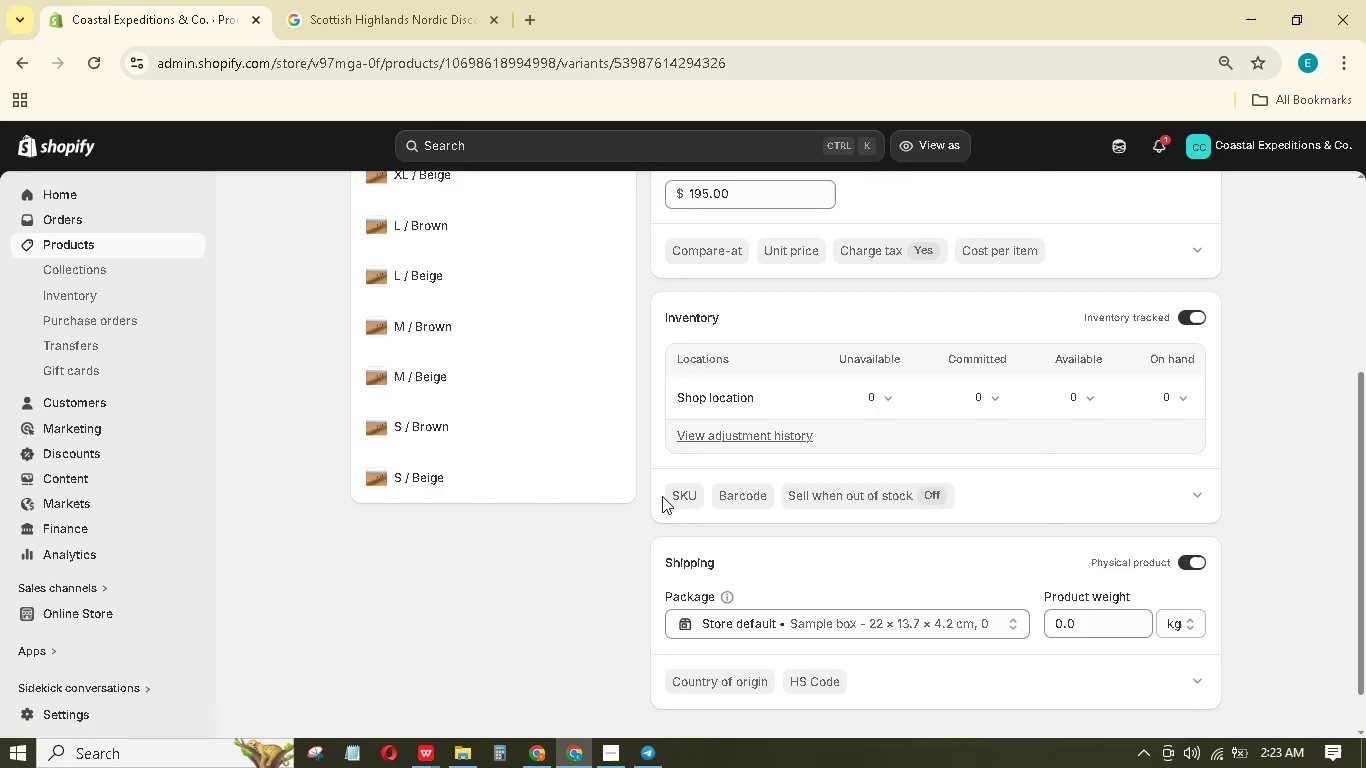 
left_click([661, 497])
 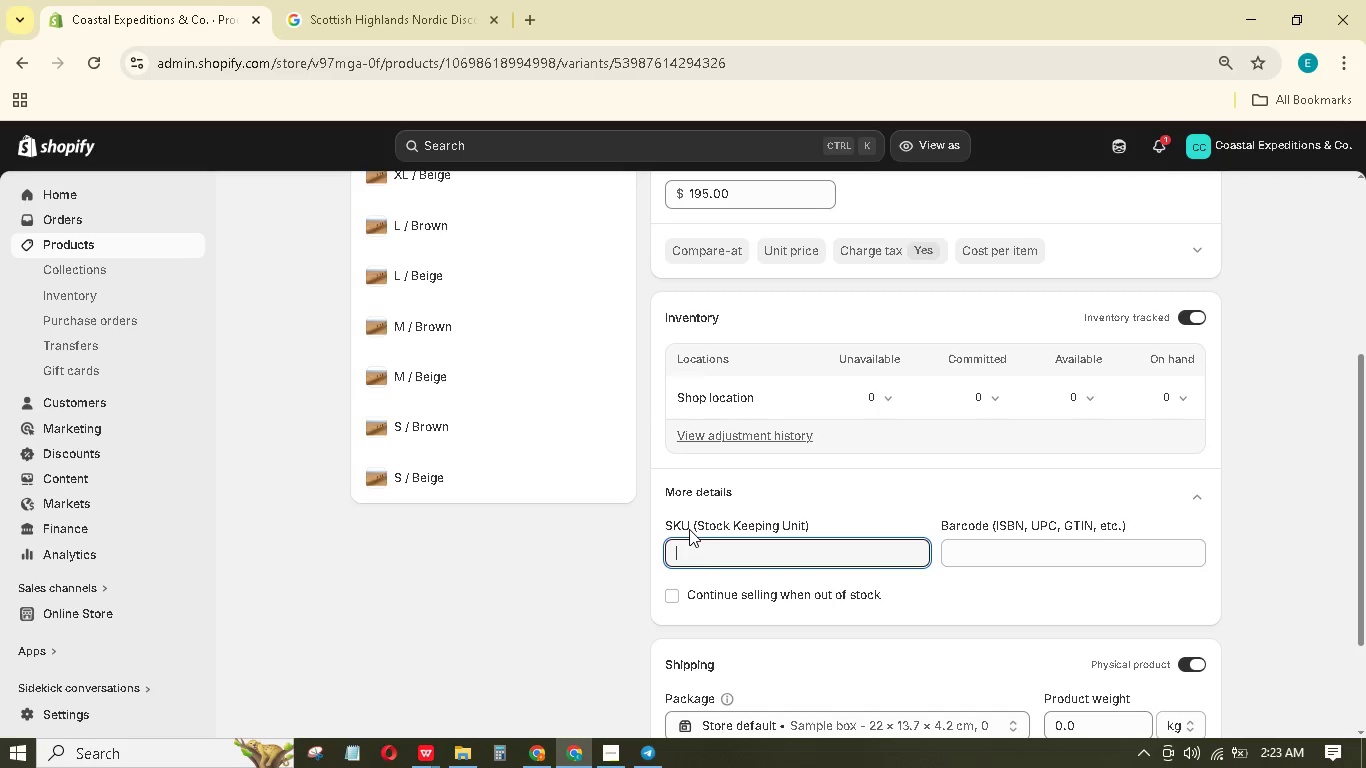 
wait(5.94)
 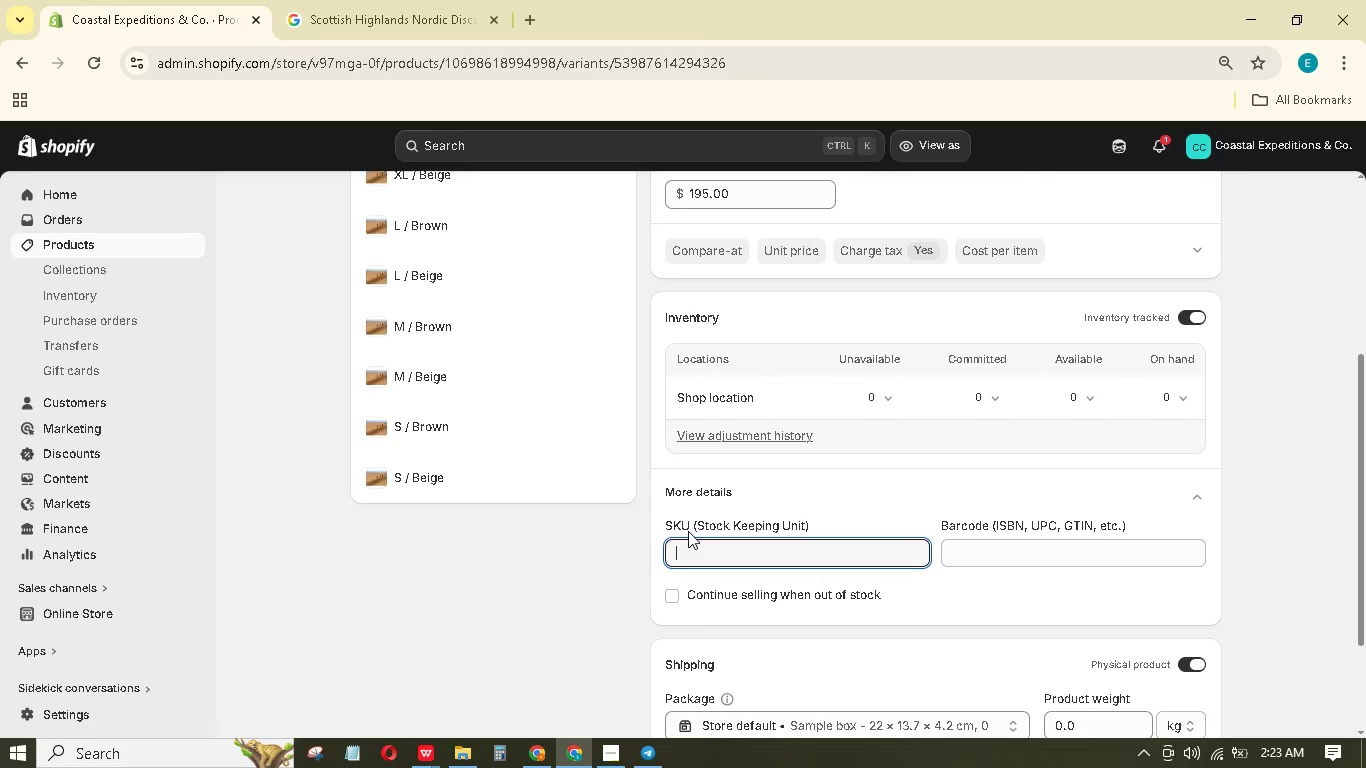 
type(SAH-DESX)
 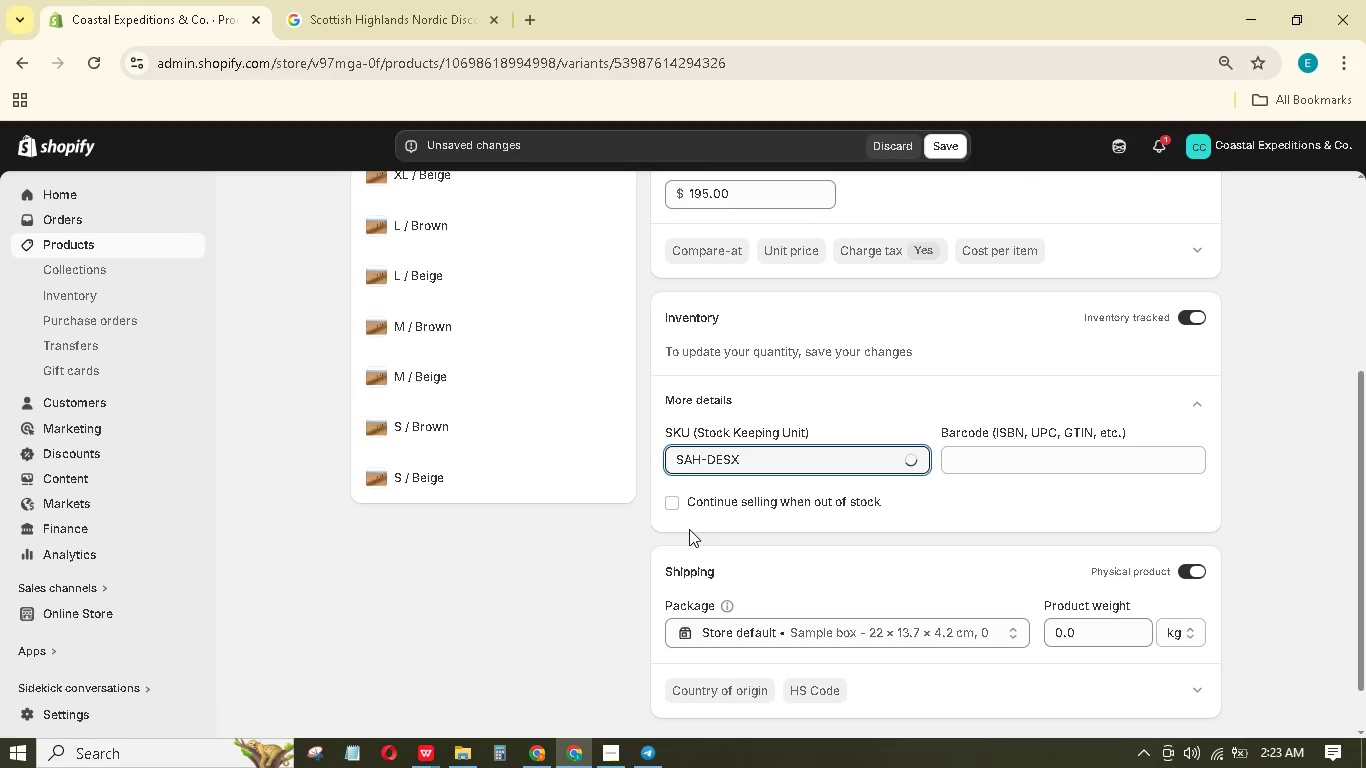 
type(LB)
 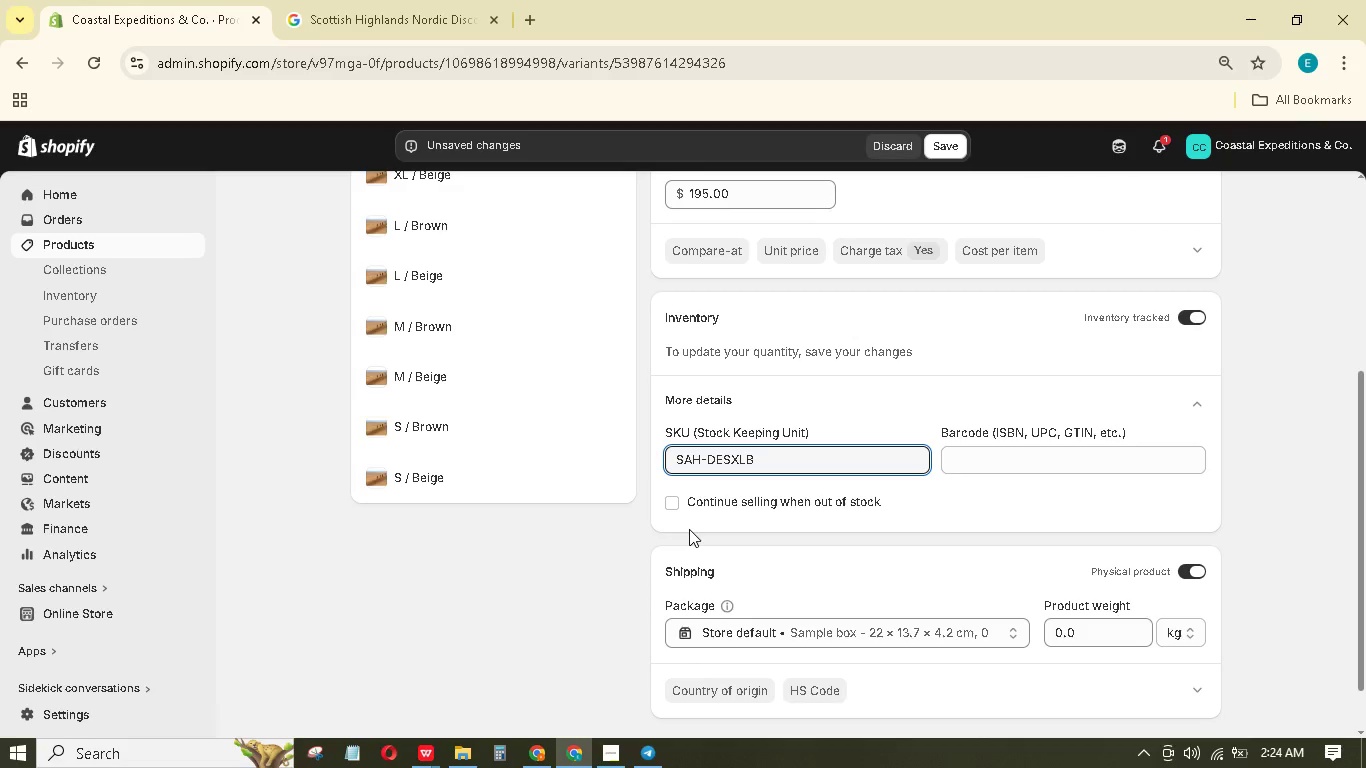 
wait(5.05)
 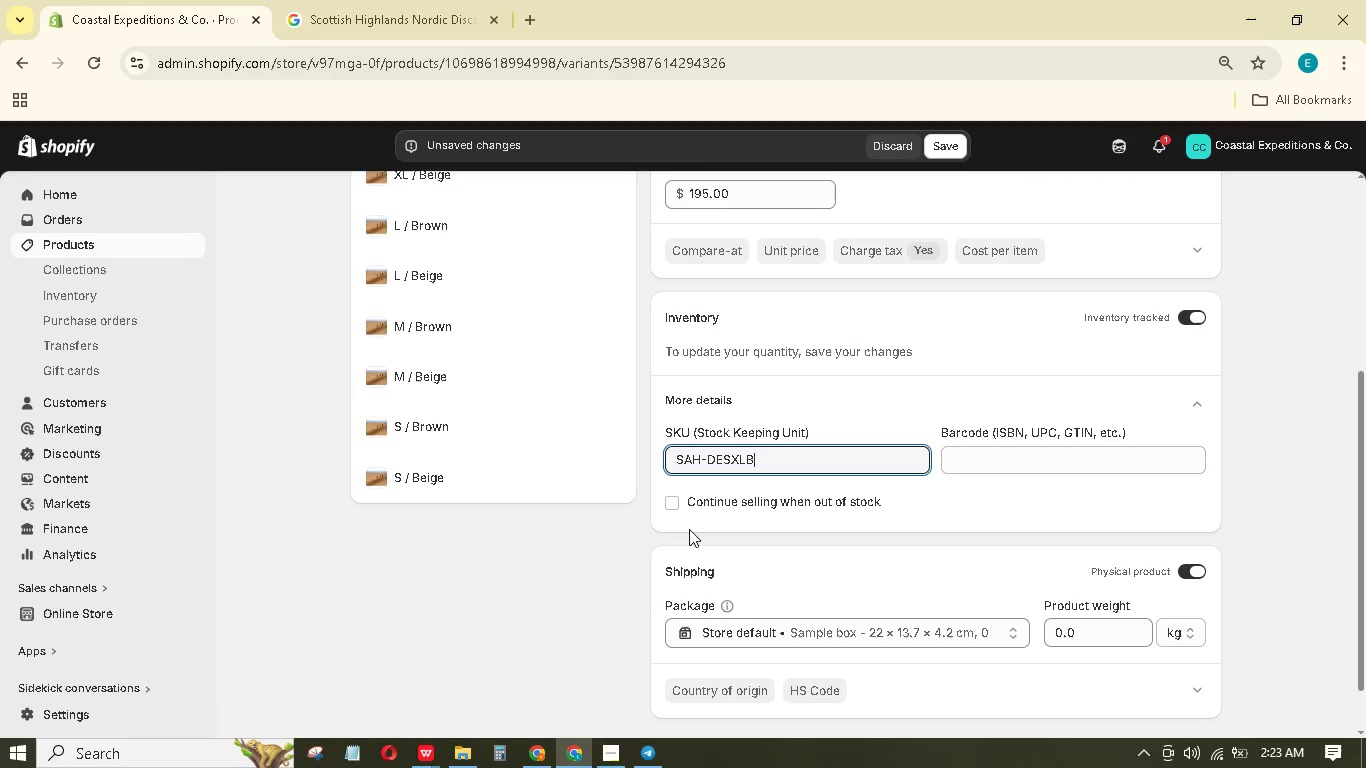 
key(ArrowLeft)
 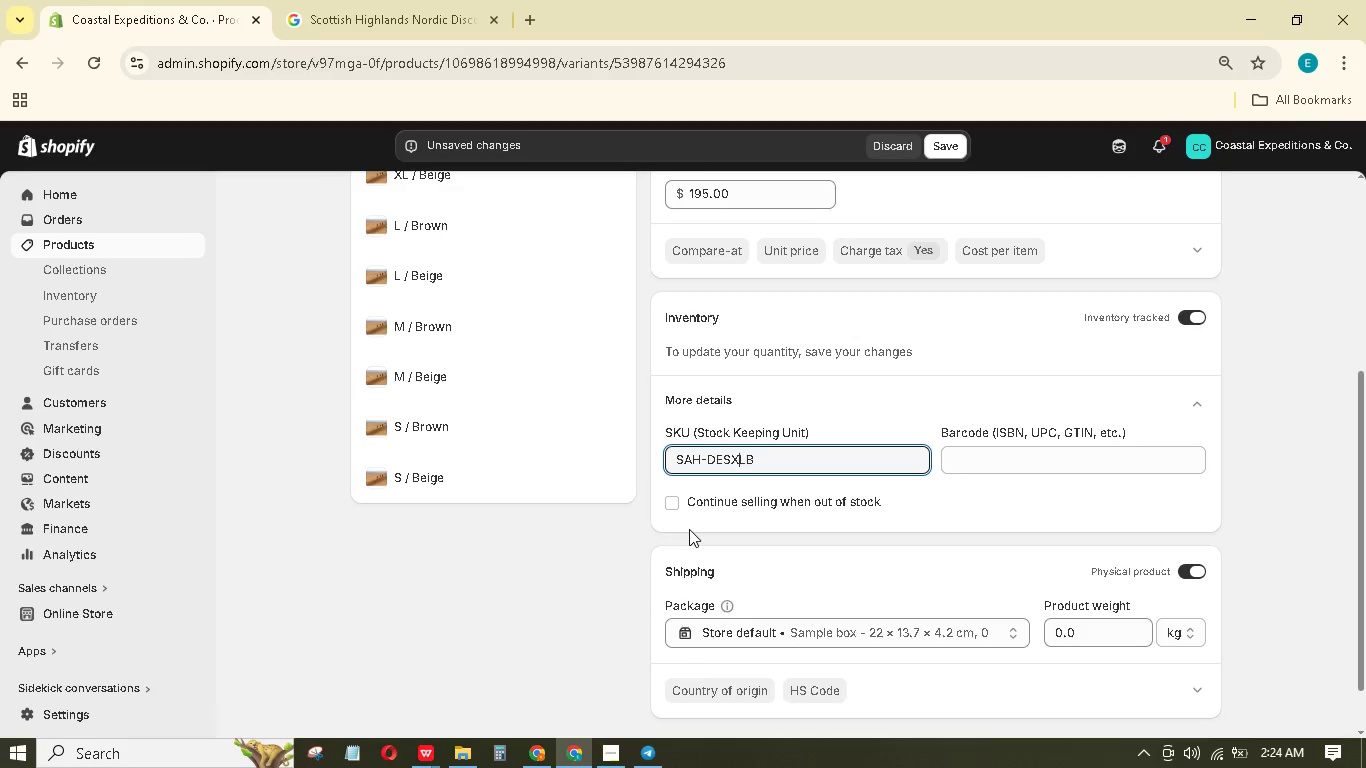 
key(ArrowLeft)
 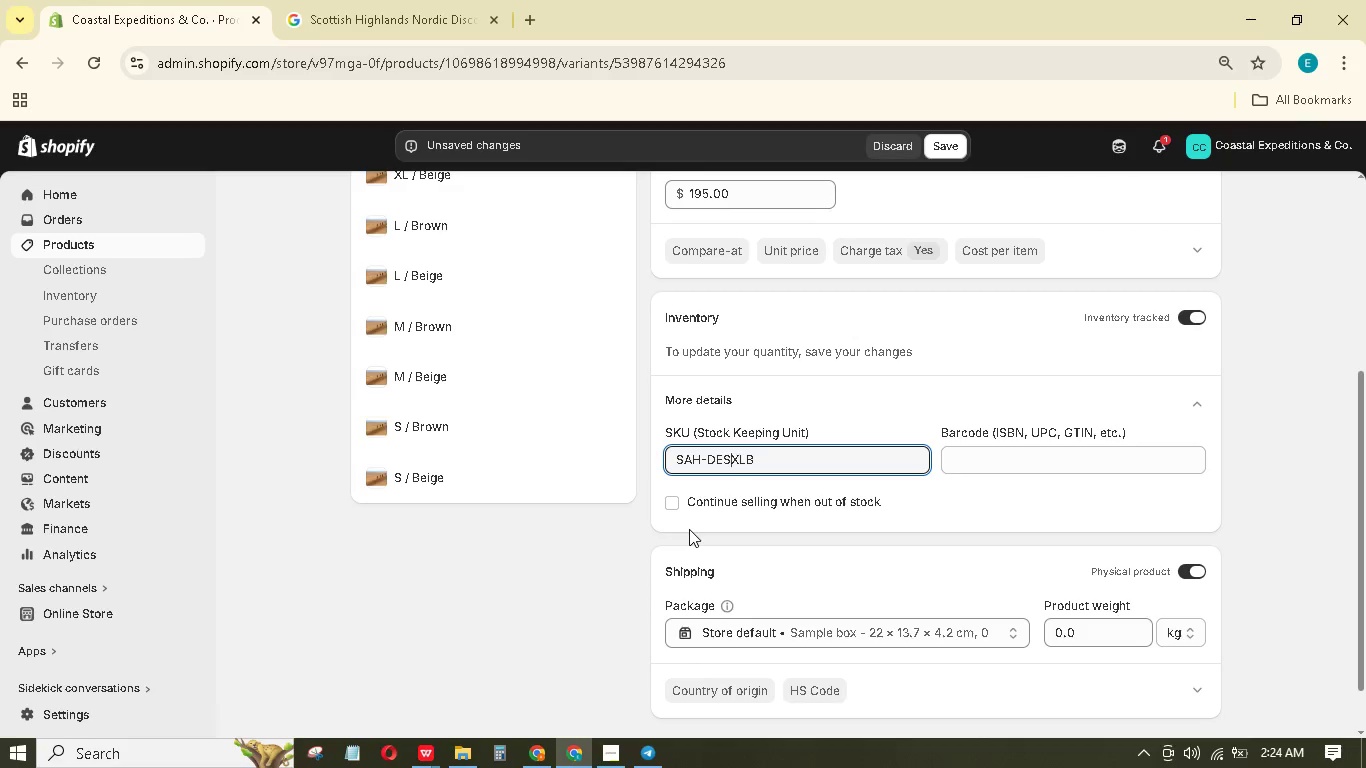 
key(ArrowLeft)
 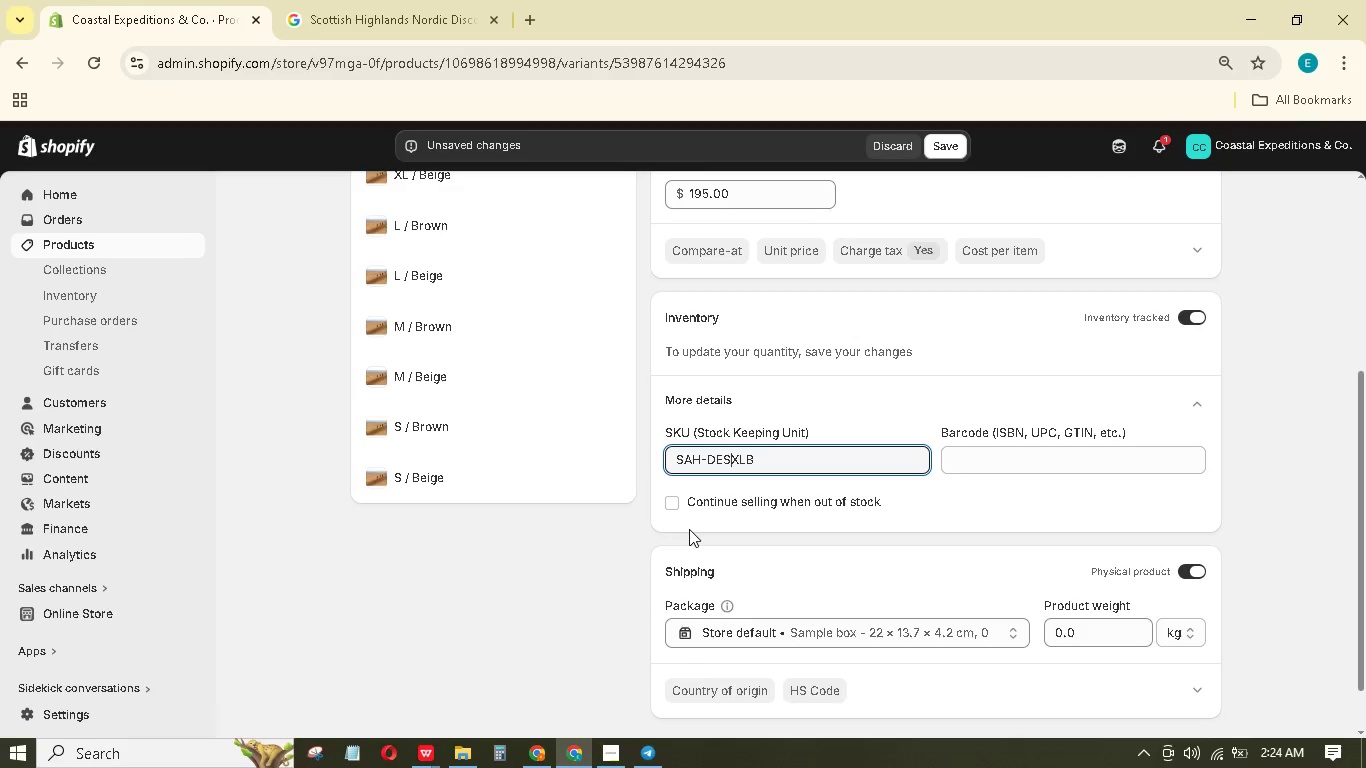 
key(Minus)
 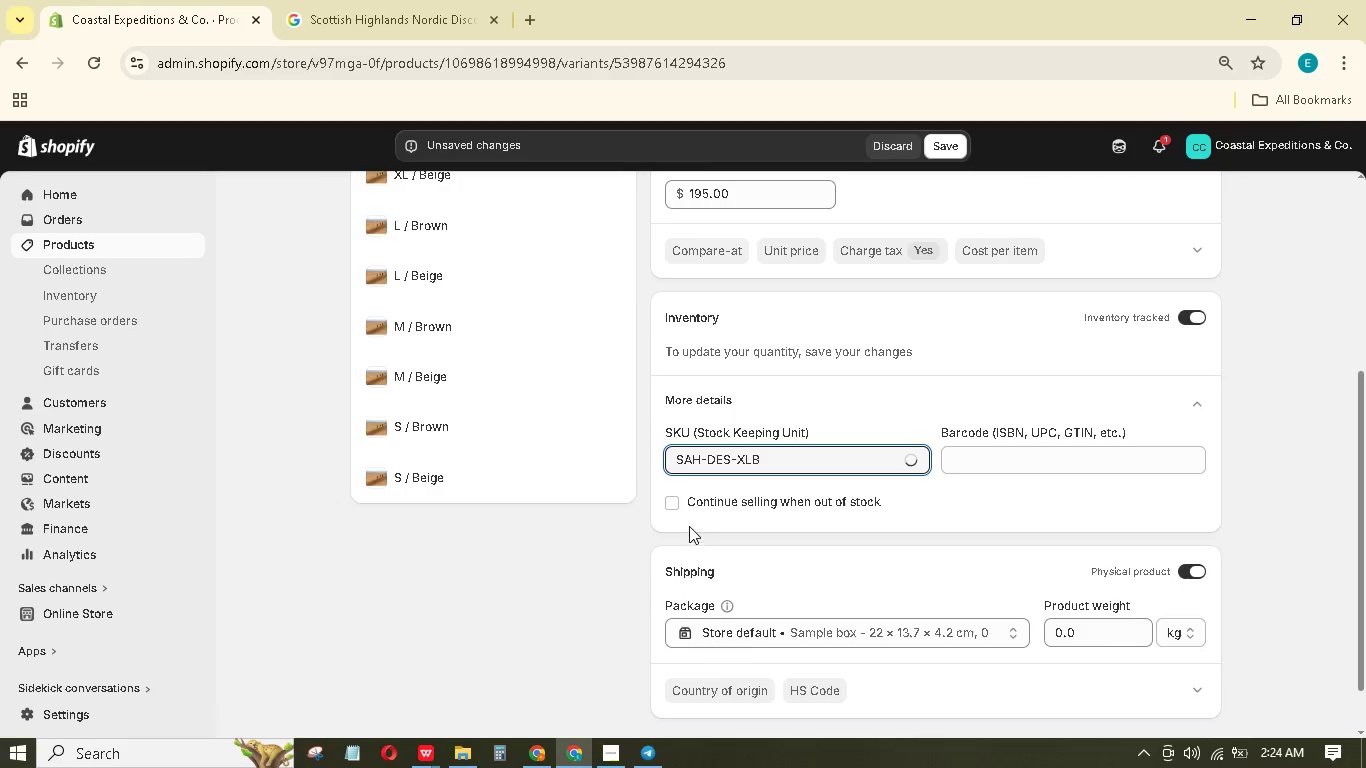 
scroll: coordinate [689, 526], scroll_direction: up, amount: 2.0
 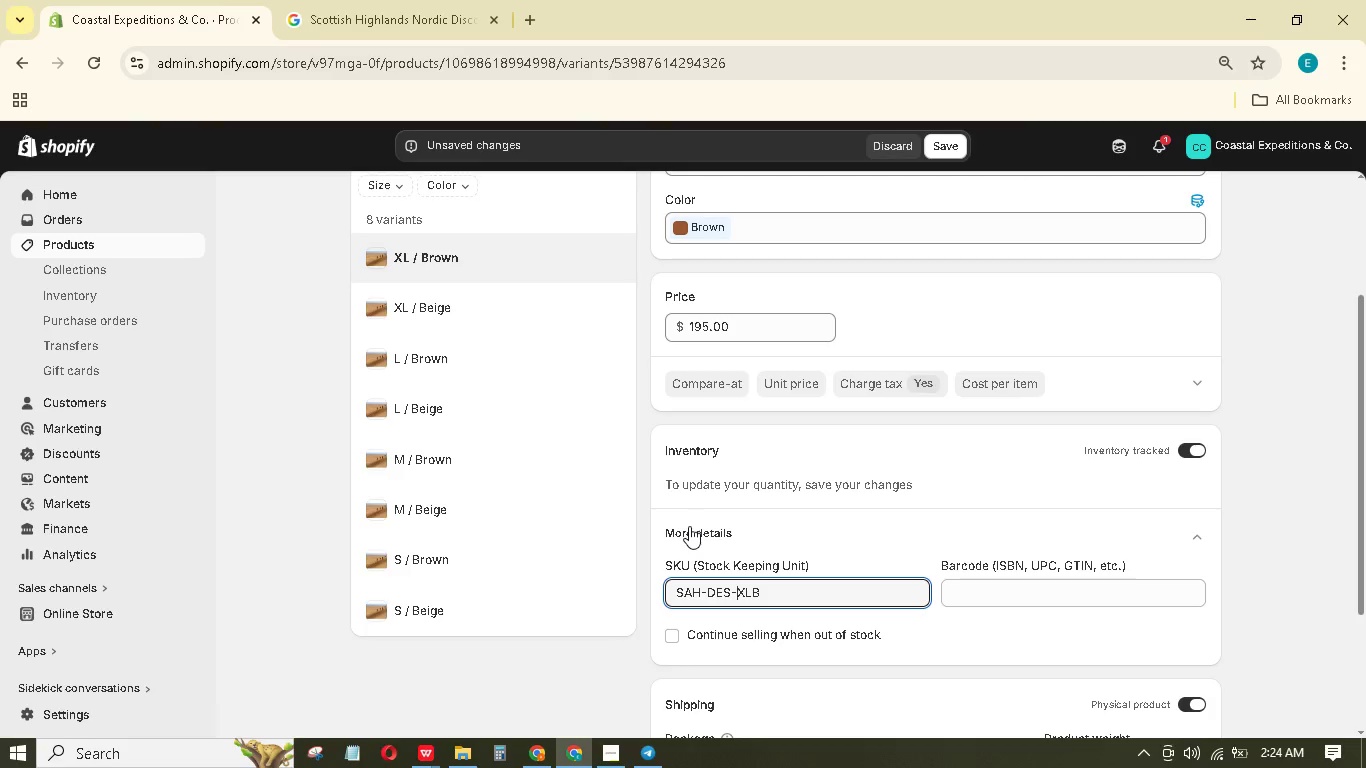 
scroll: coordinate [615, 593], scroll_direction: down, amount: 5.0
 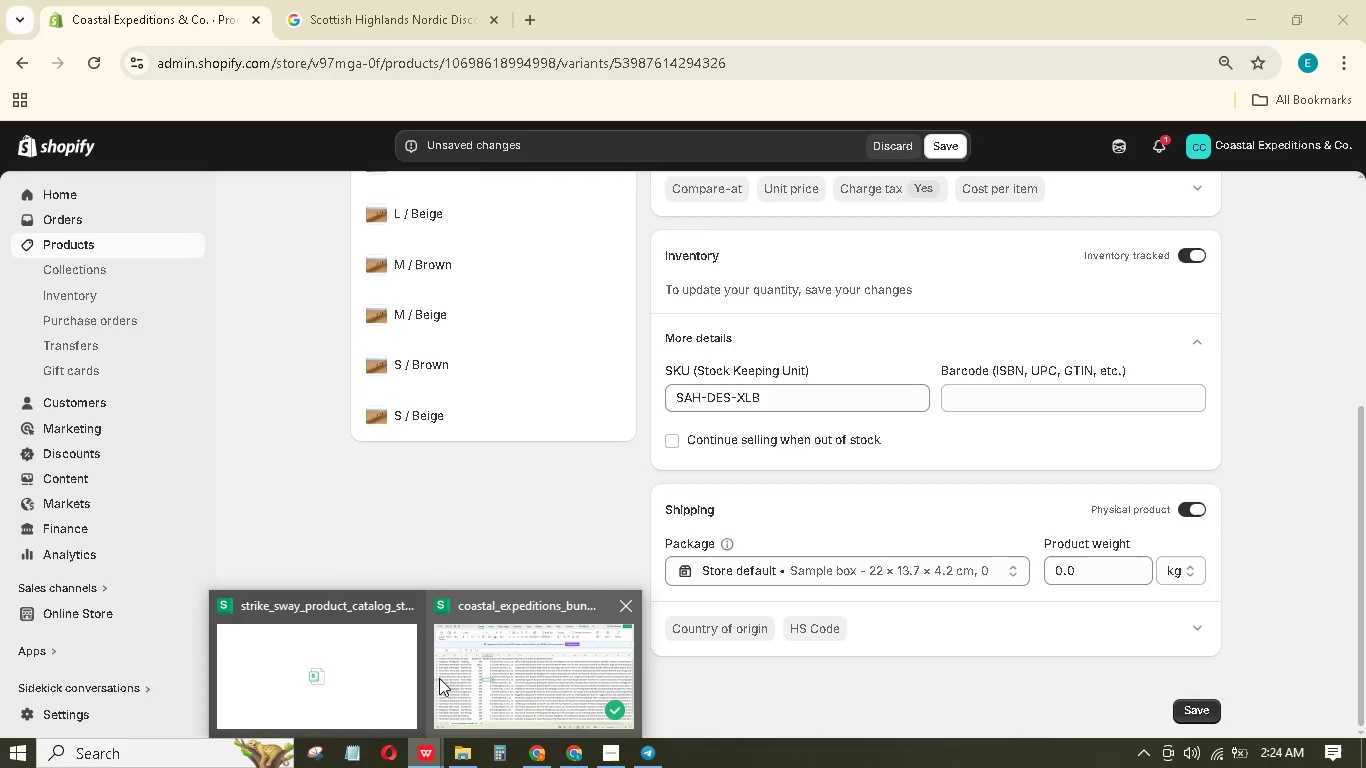 
left_click([488, 657])
 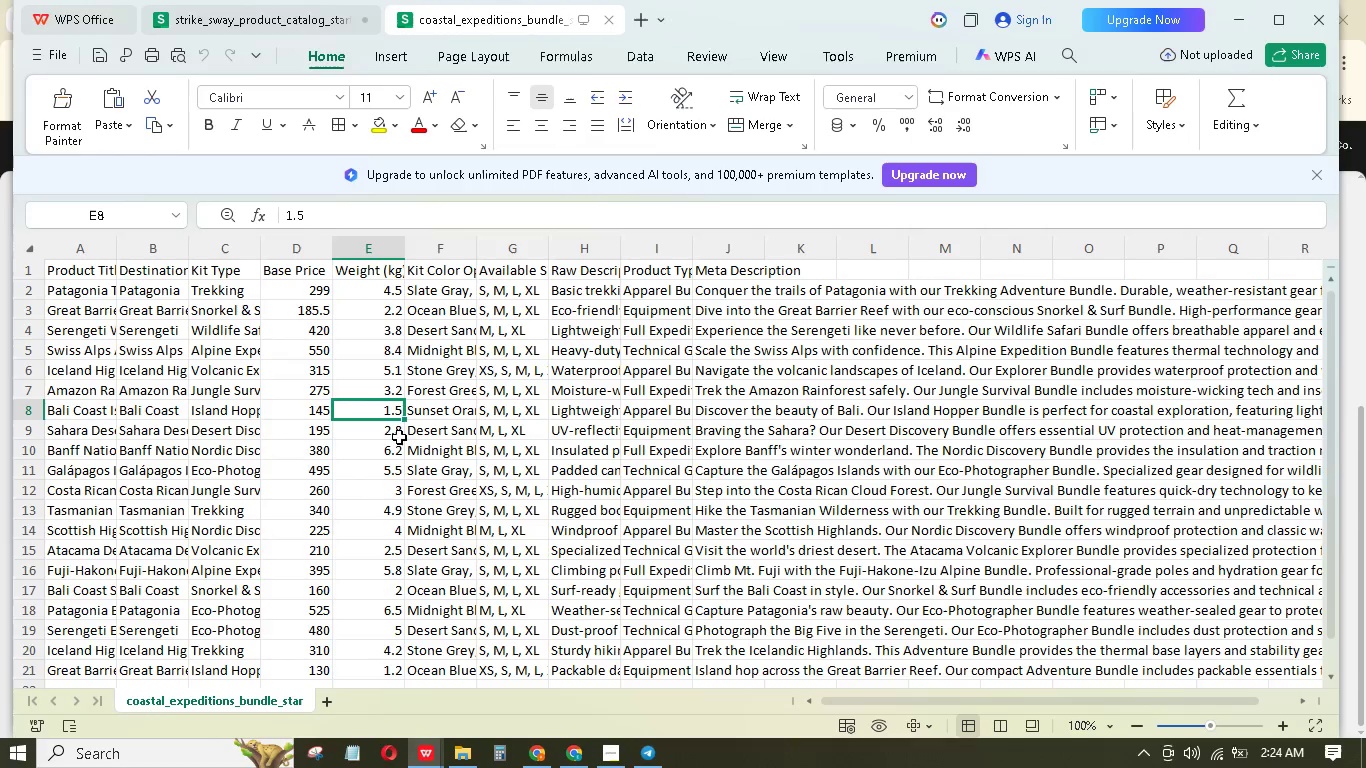 
left_click([397, 434])
 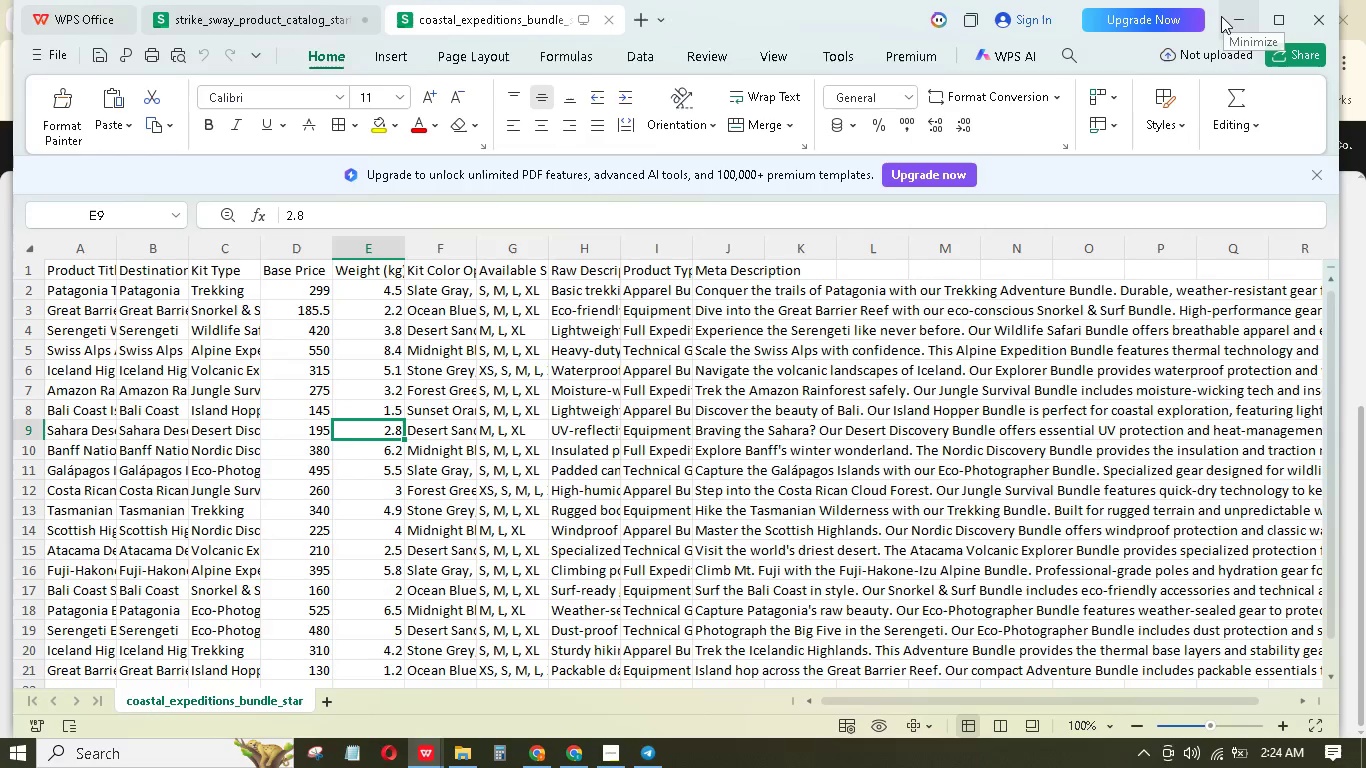 
left_click([1221, 16])
 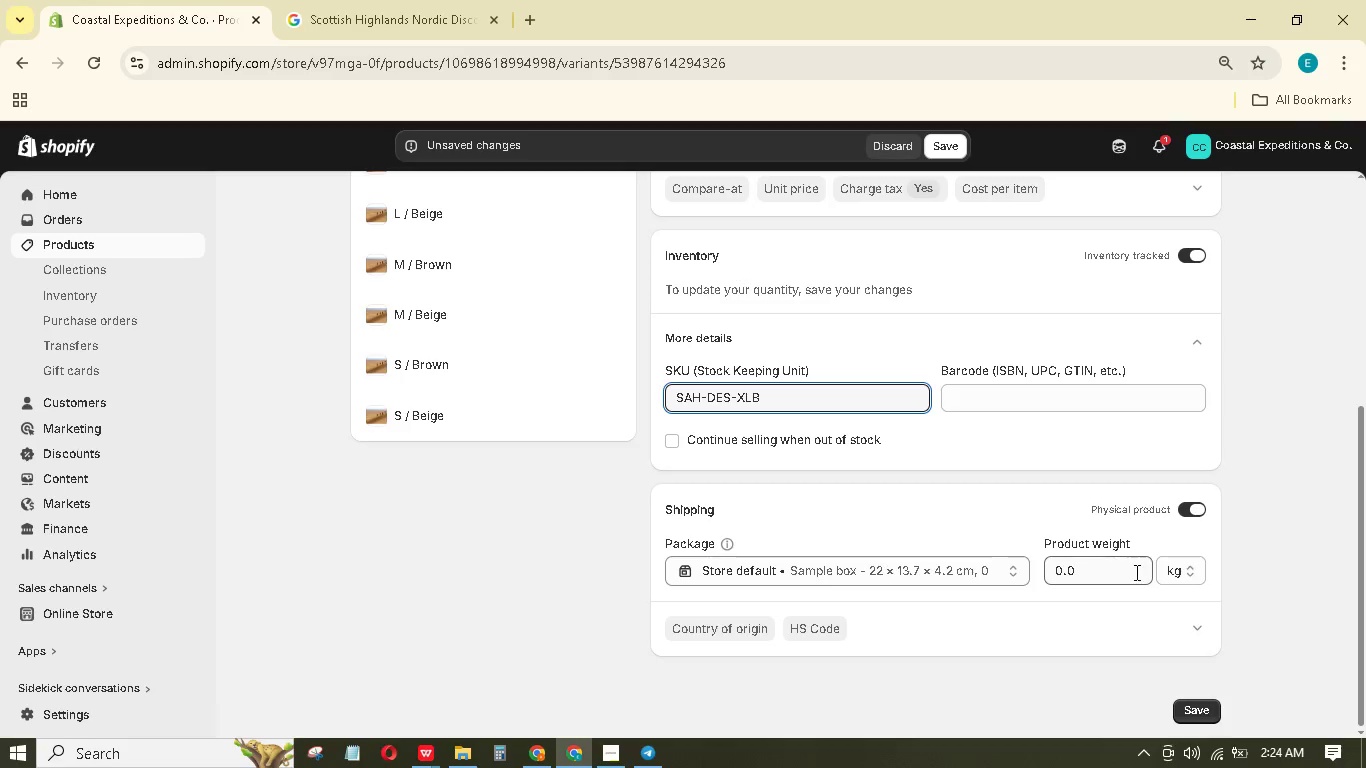 
left_click_drag(start_coordinate=[1127, 575], to_coordinate=[998, 549])
 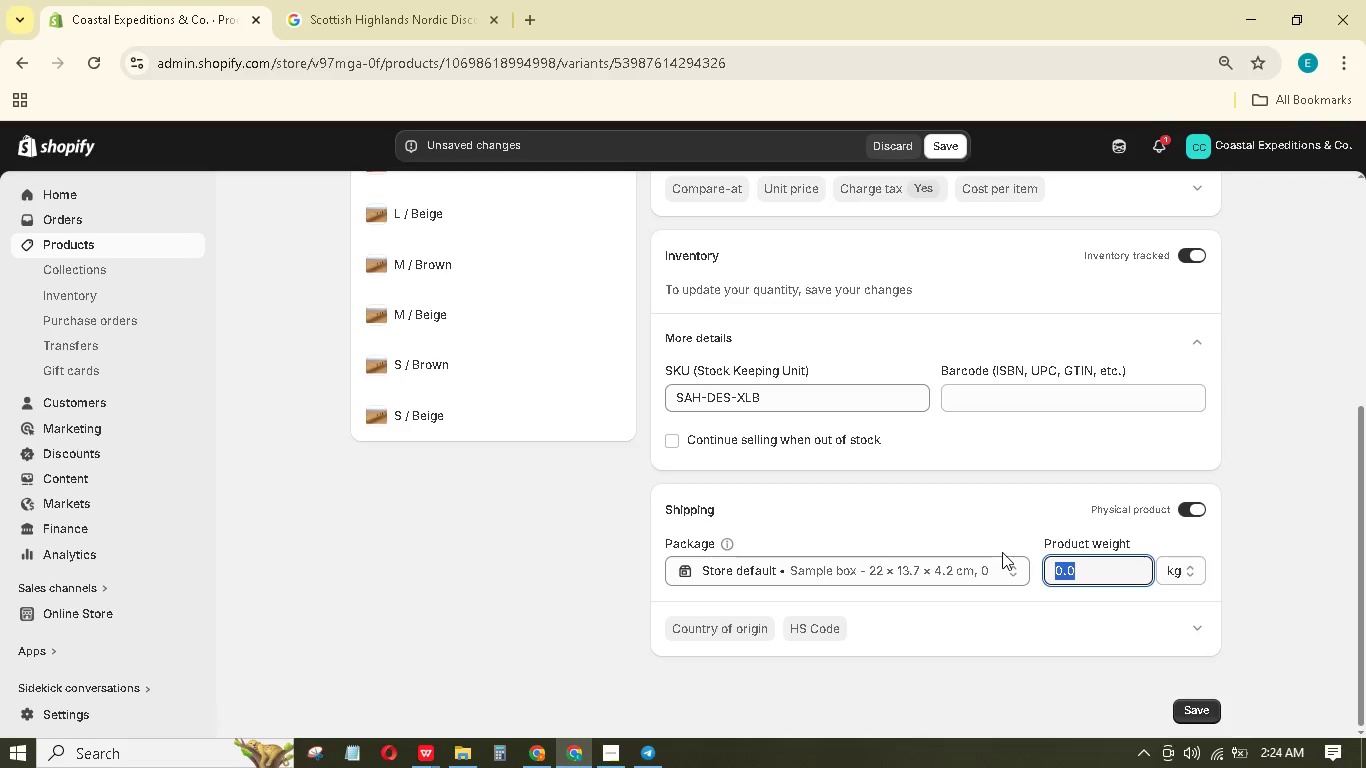 
key(Numpad2)
 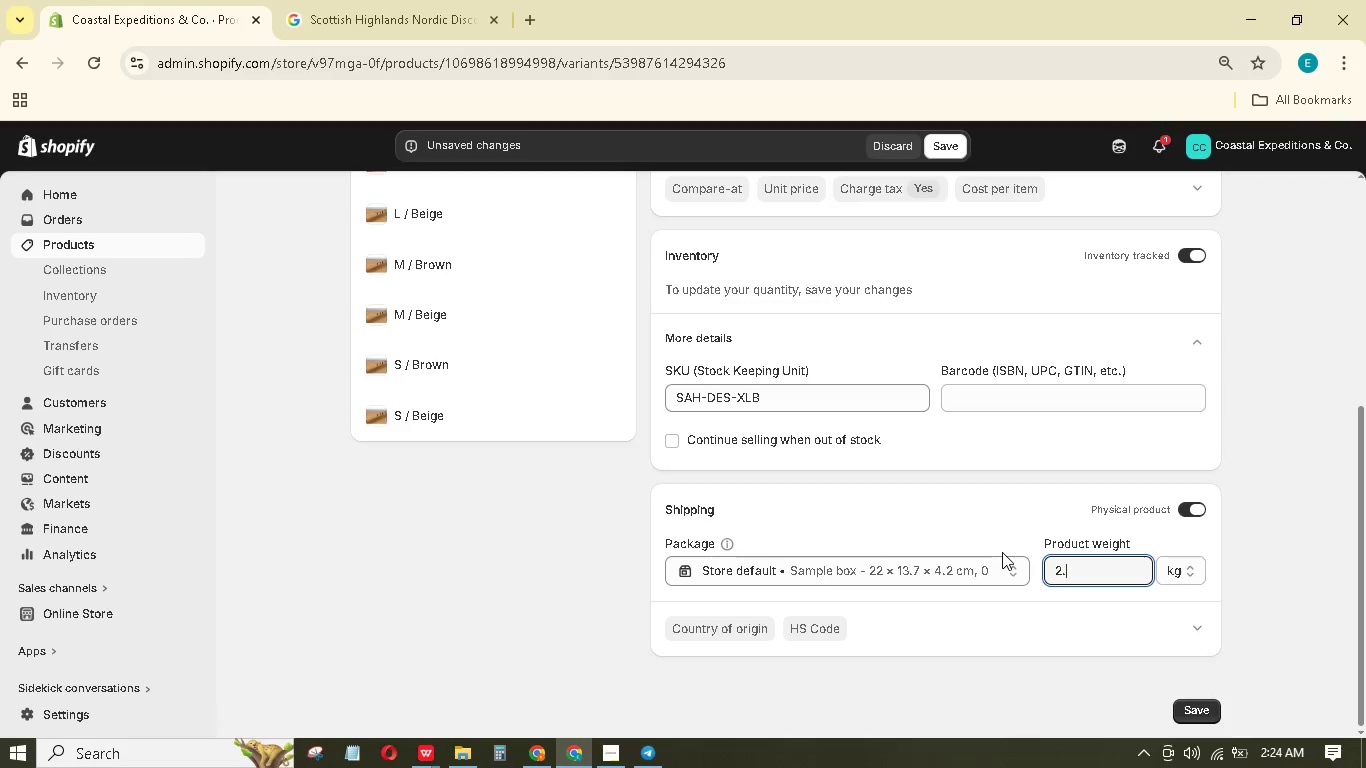 
key(NumpadDecimal)
 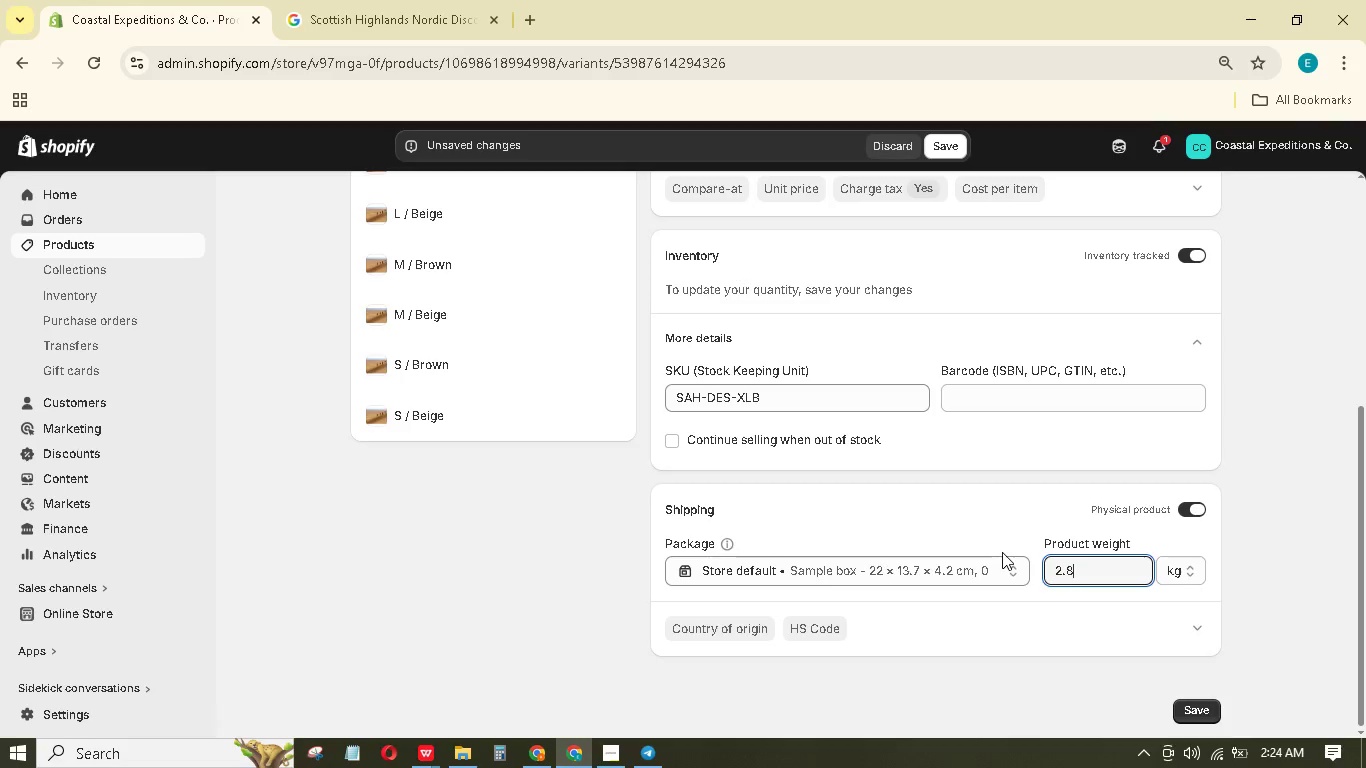 
key(Numpad8)
 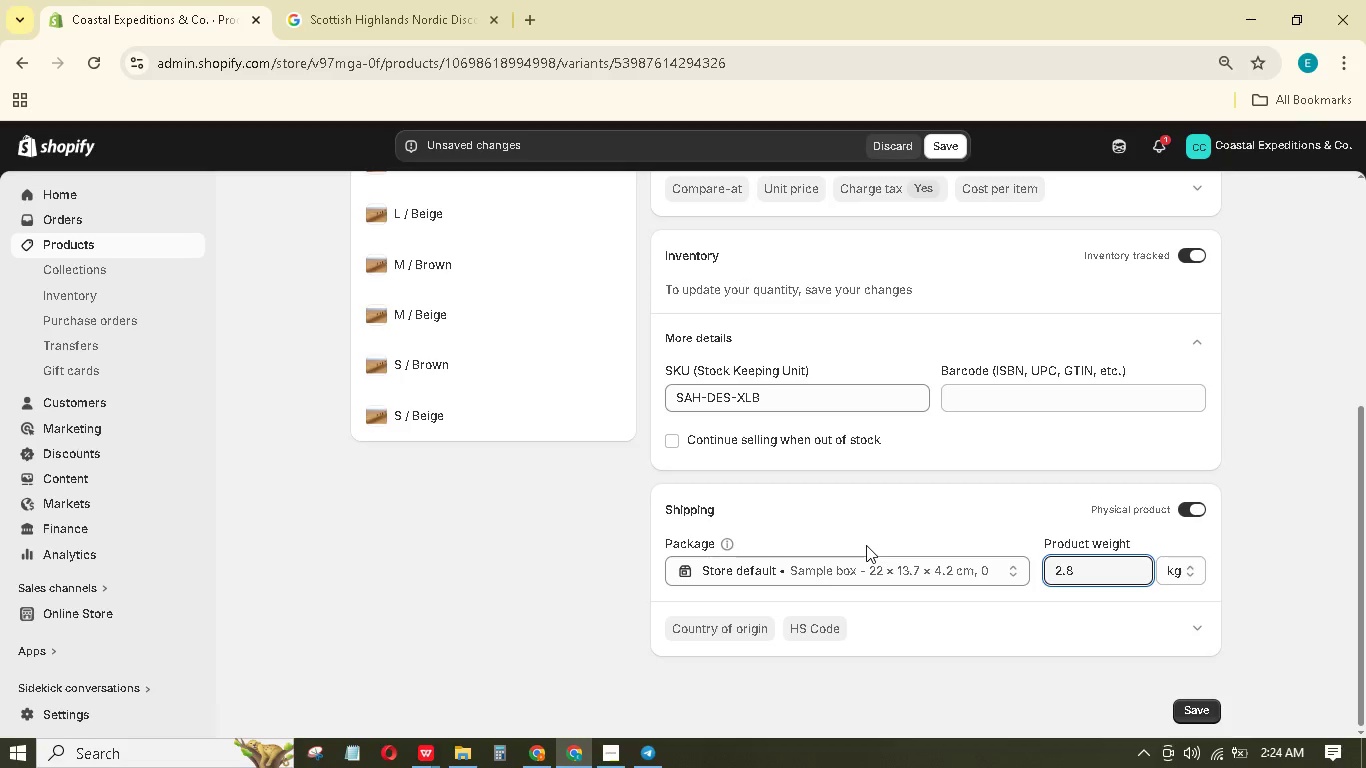 
scroll: coordinate [1007, 616], scroll_direction: up, amount: 4.0
 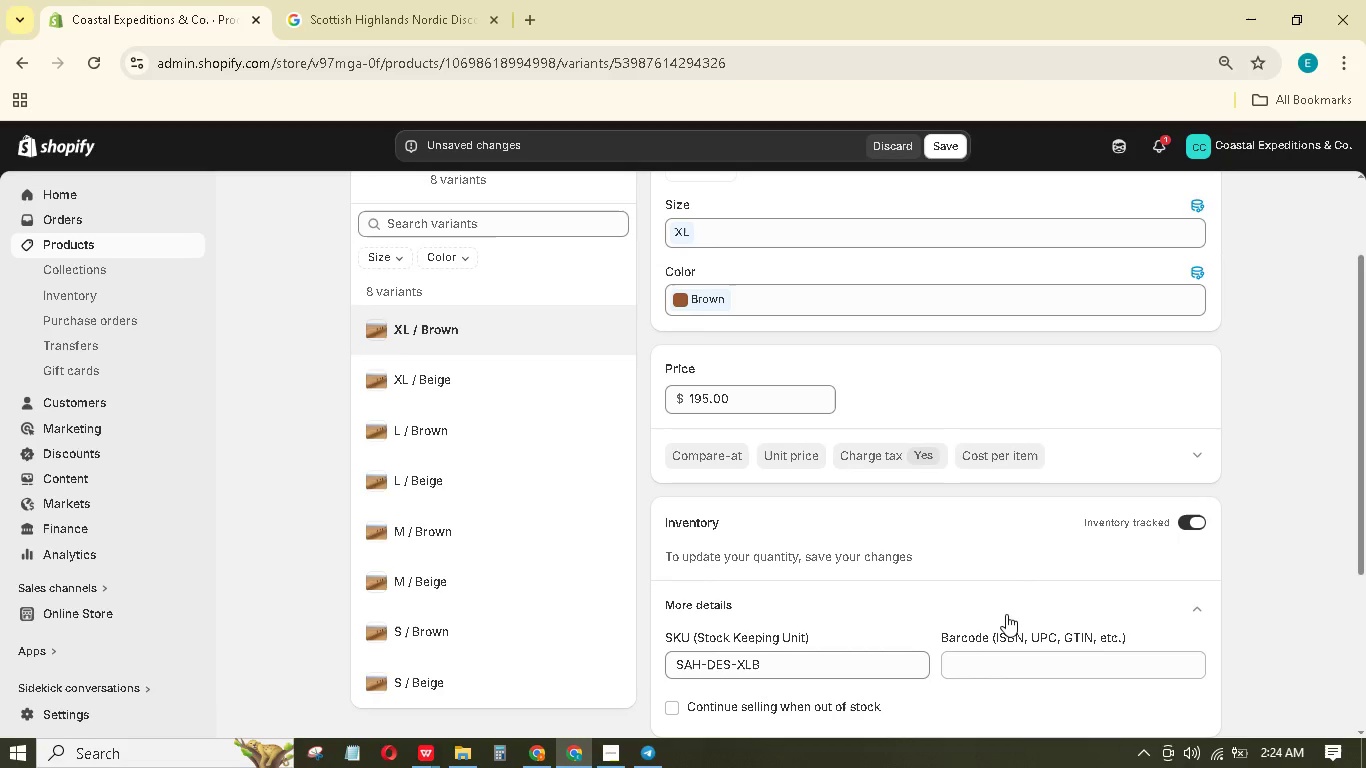 
scroll: coordinate [1006, 614], scroll_direction: down, amount: 7.0
 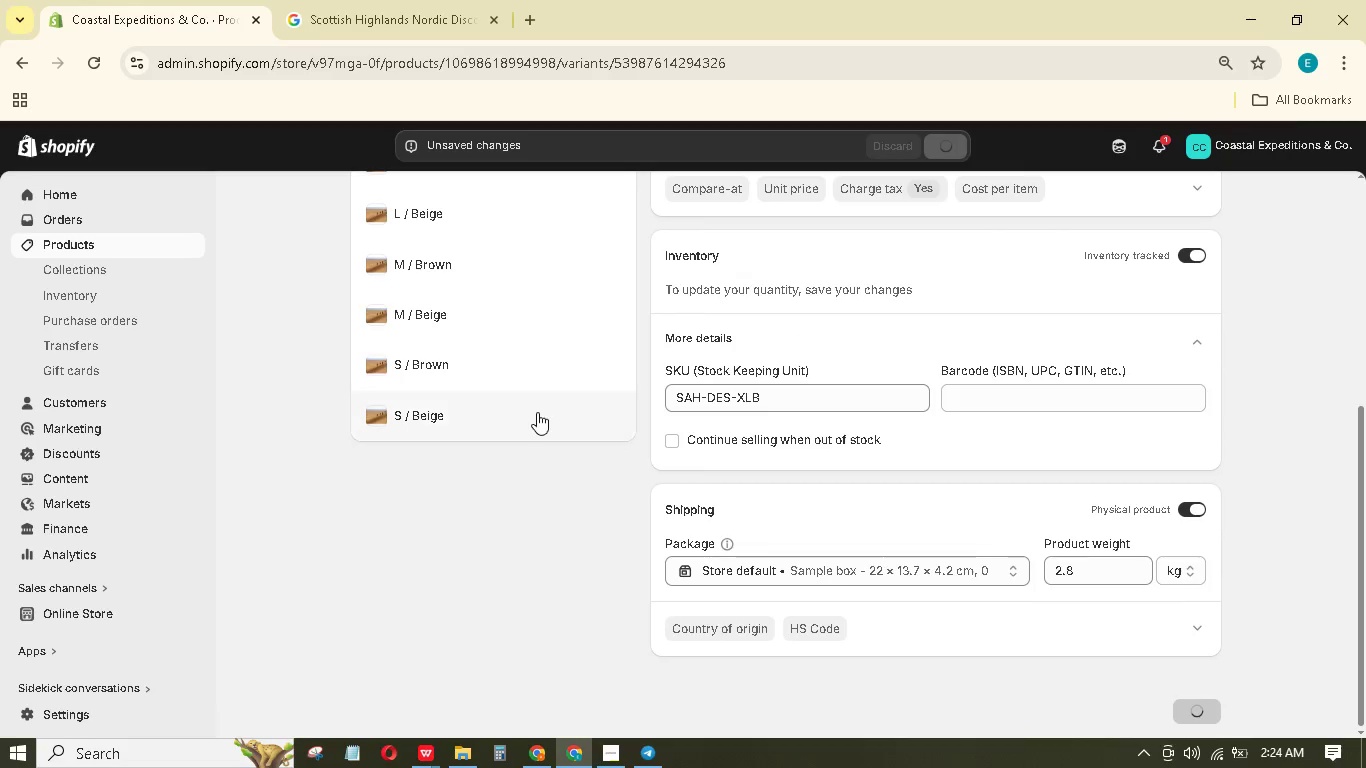 
scroll: coordinate [485, 398], scroll_direction: up, amount: 5.0
 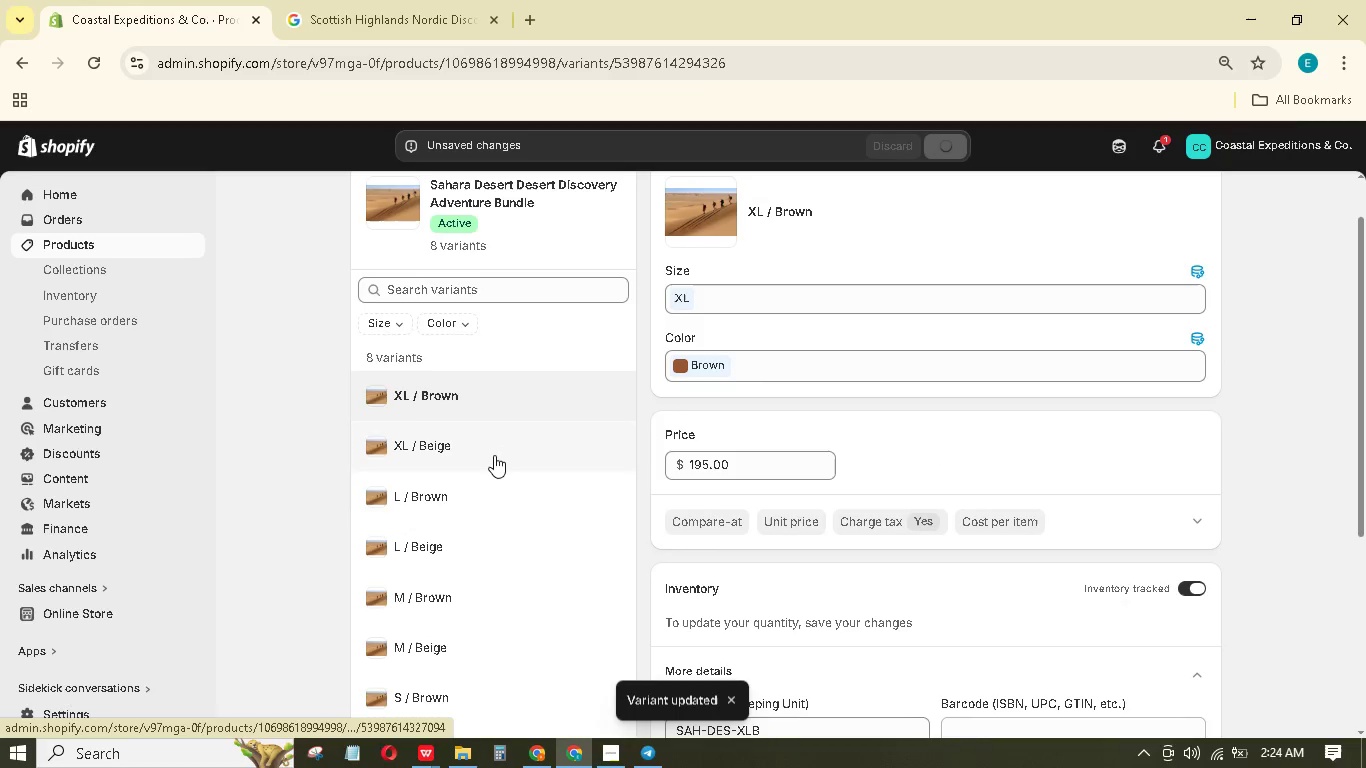 
left_click([494, 455])
 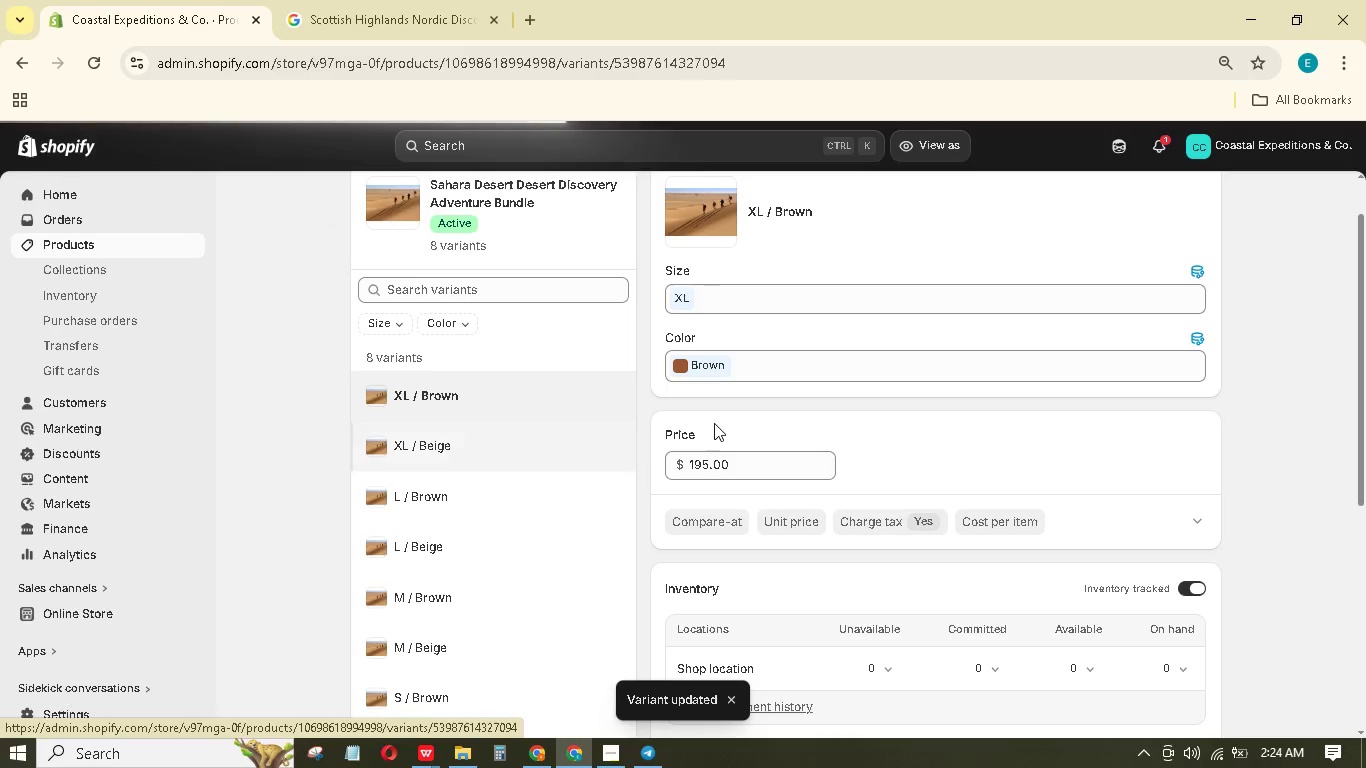 
scroll: coordinate [799, 452], scroll_direction: down, amount: 6.0
 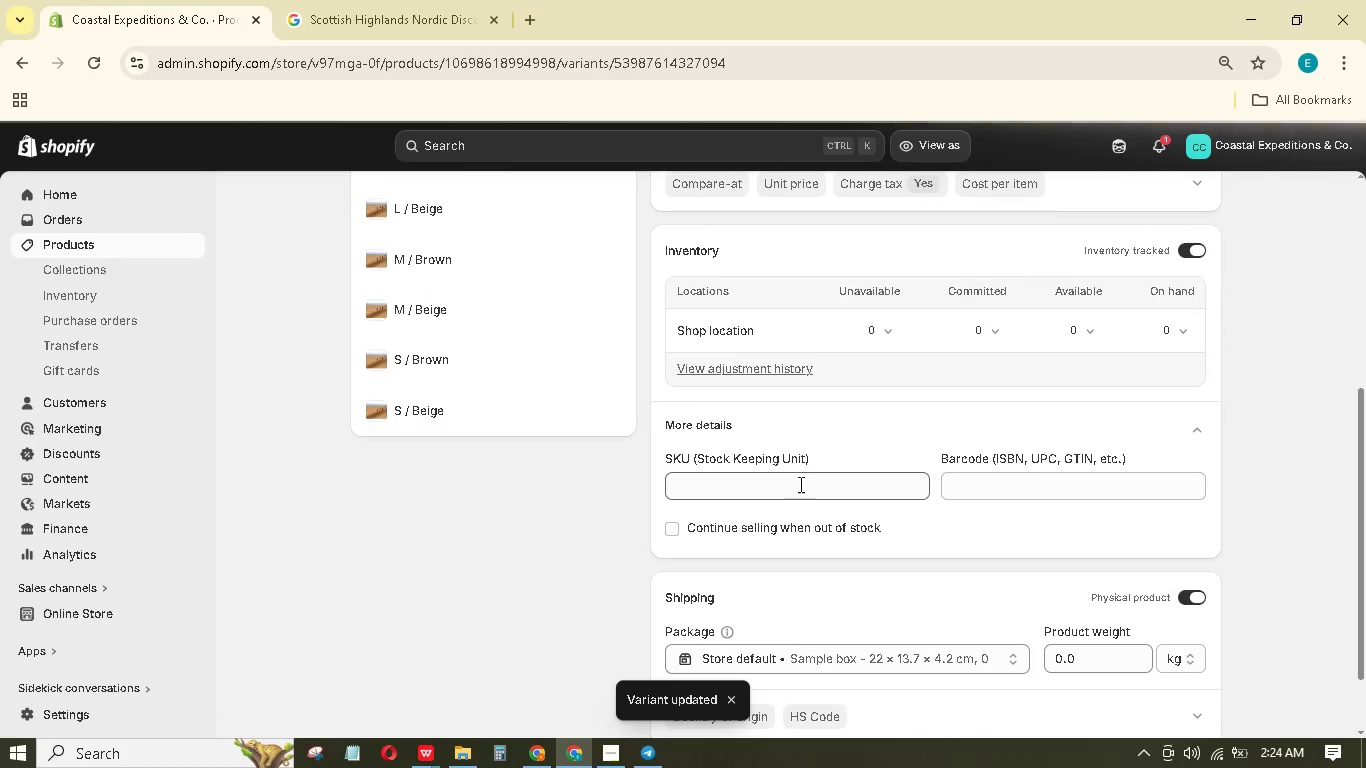 
double_click([799, 484])
 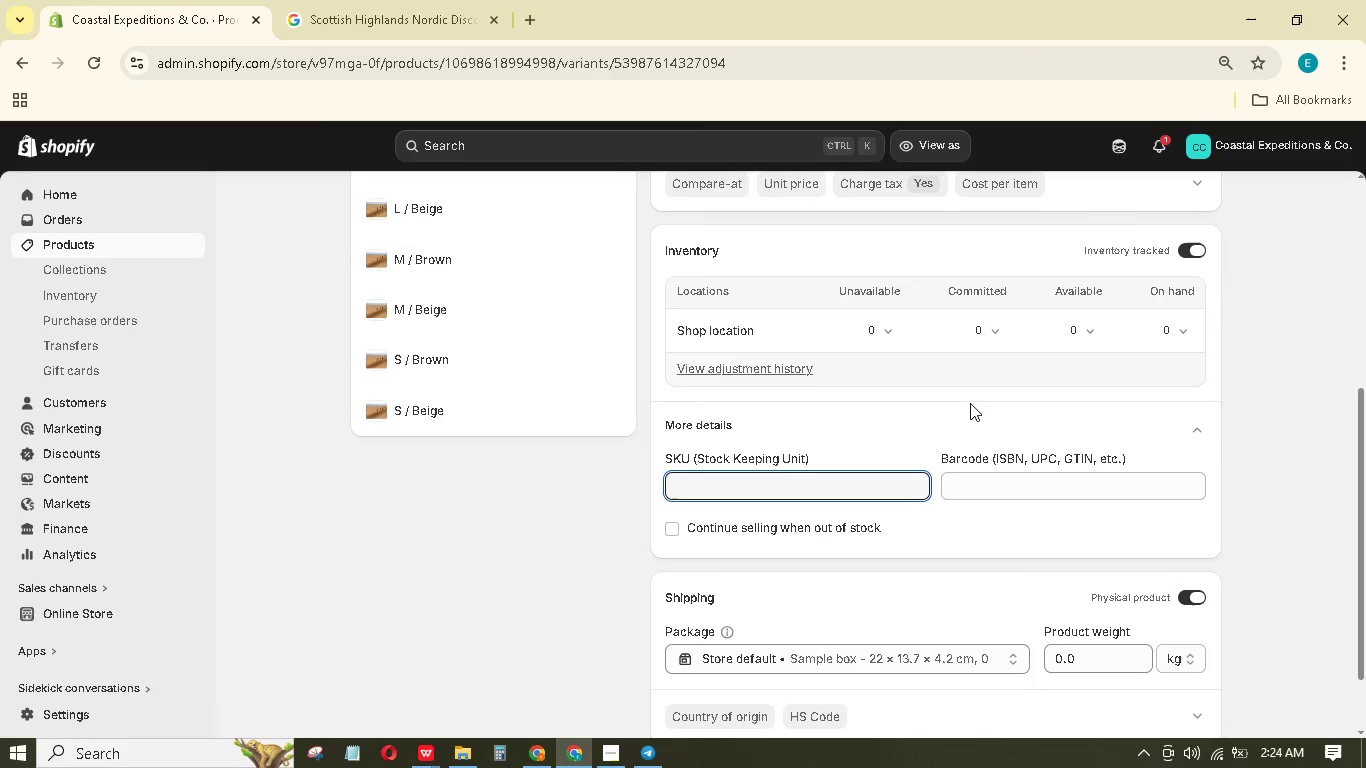 
type(SAH-DES-XLBE)
 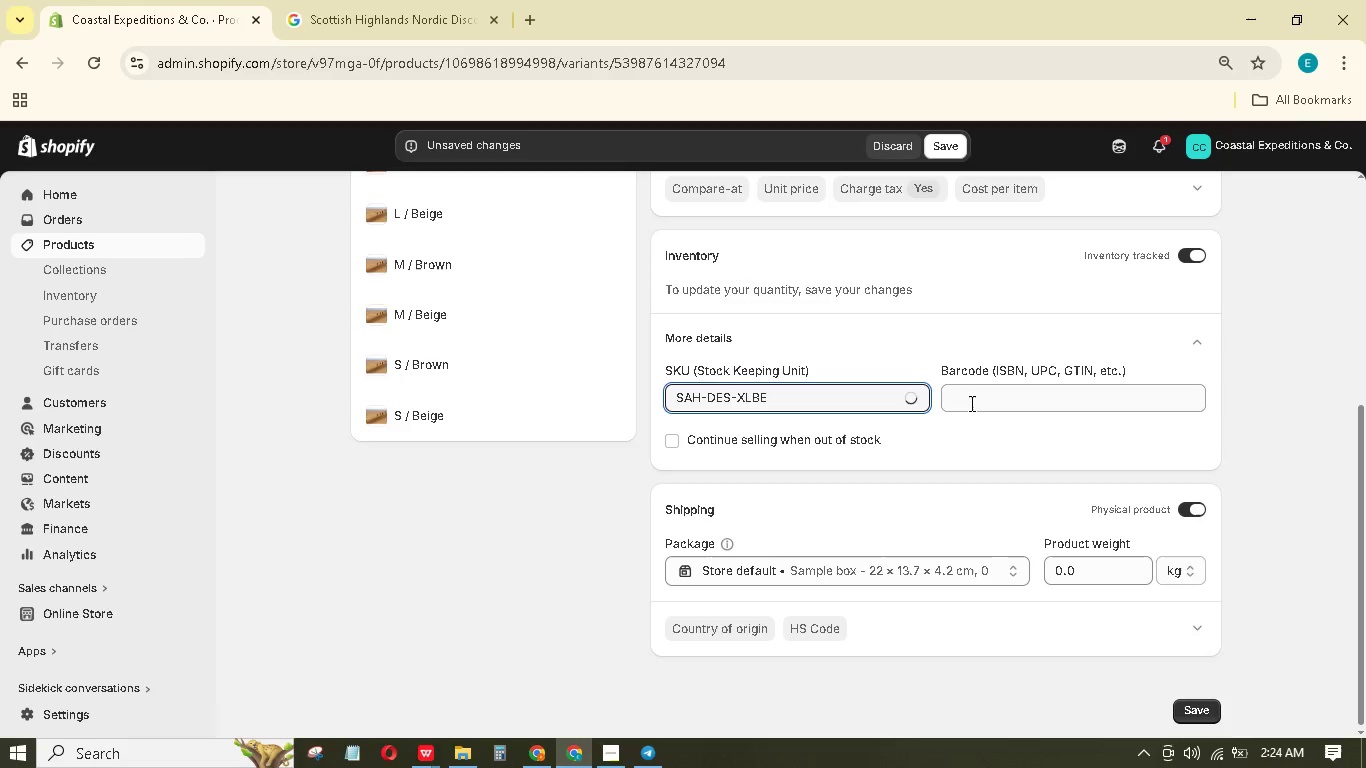 
scroll: coordinate [1157, 582], scroll_direction: up, amount: 3.0
 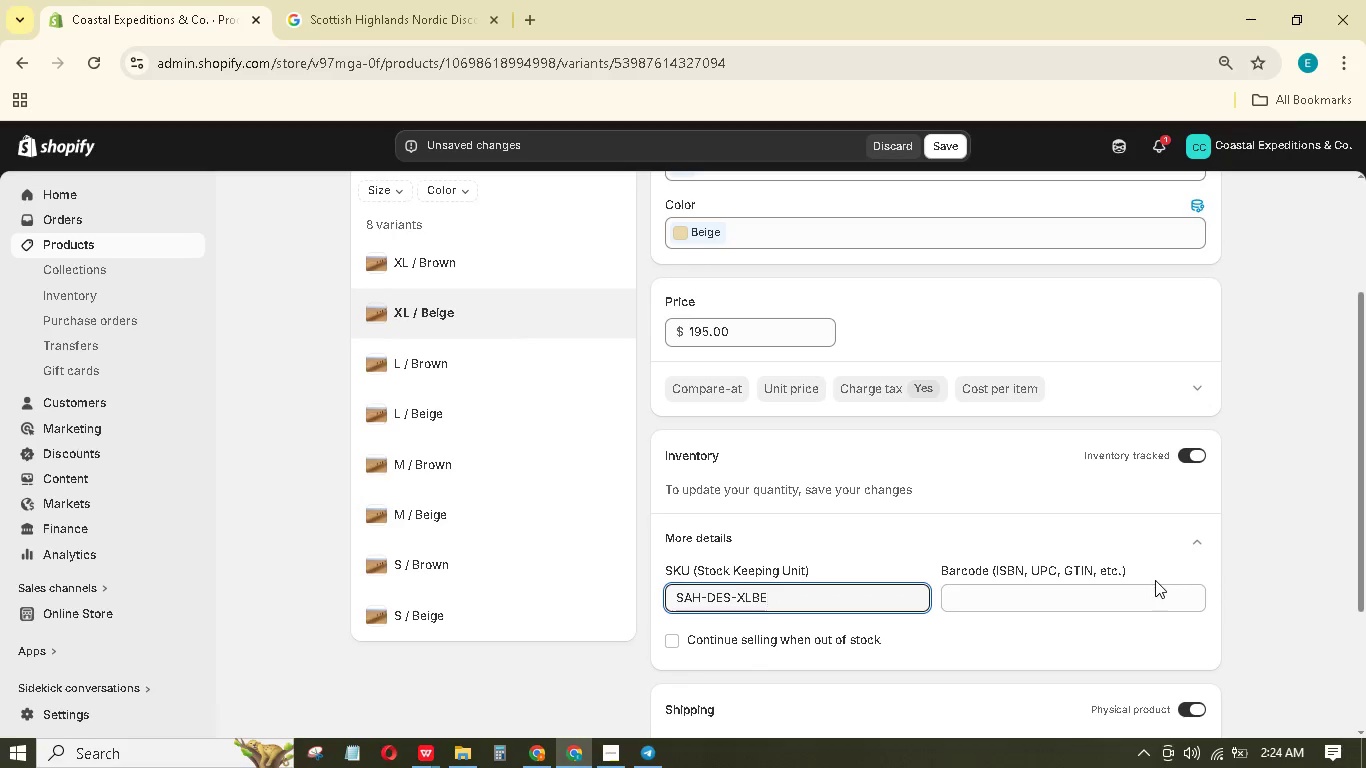 
scroll: coordinate [1155, 581], scroll_direction: down, amount: 3.0
 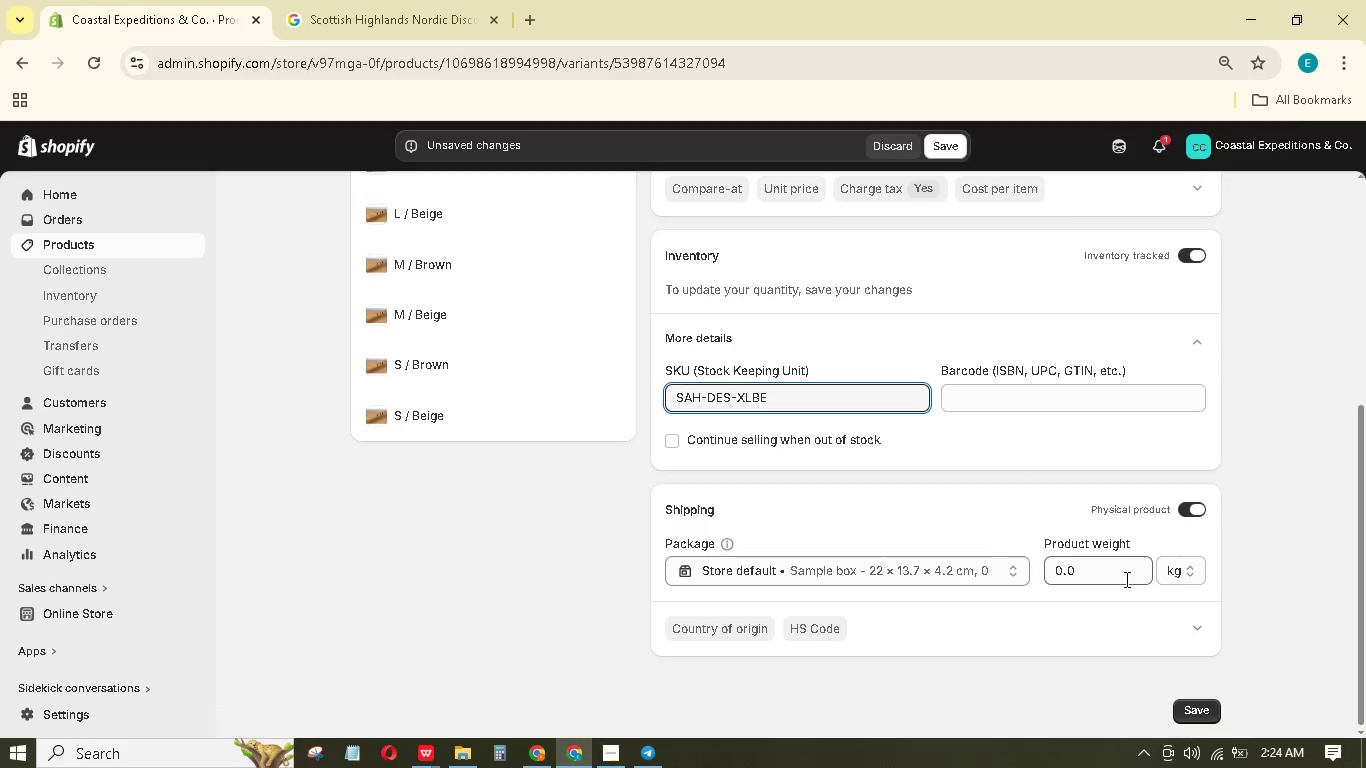 
left_click_drag(start_coordinate=[1124, 580], to_coordinate=[1043, 577])
 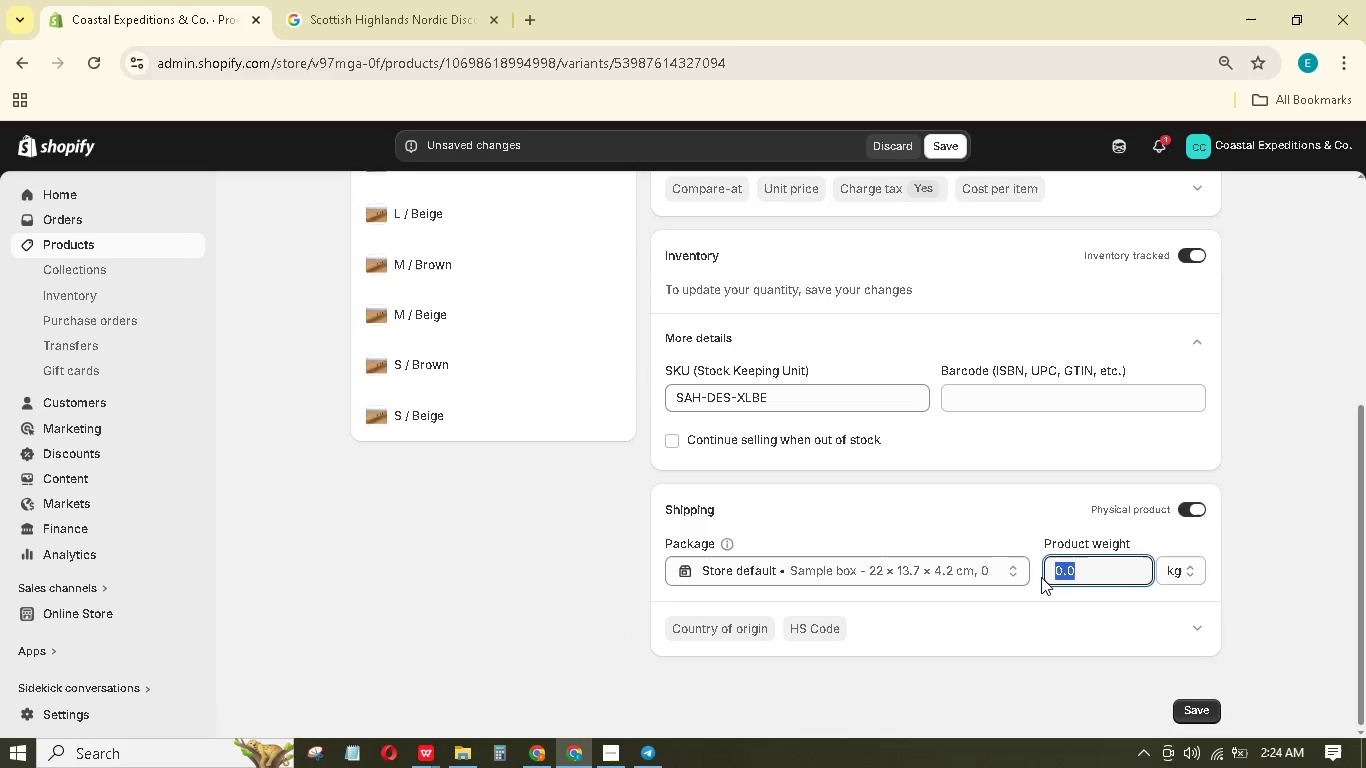 
key(Numpad2)
 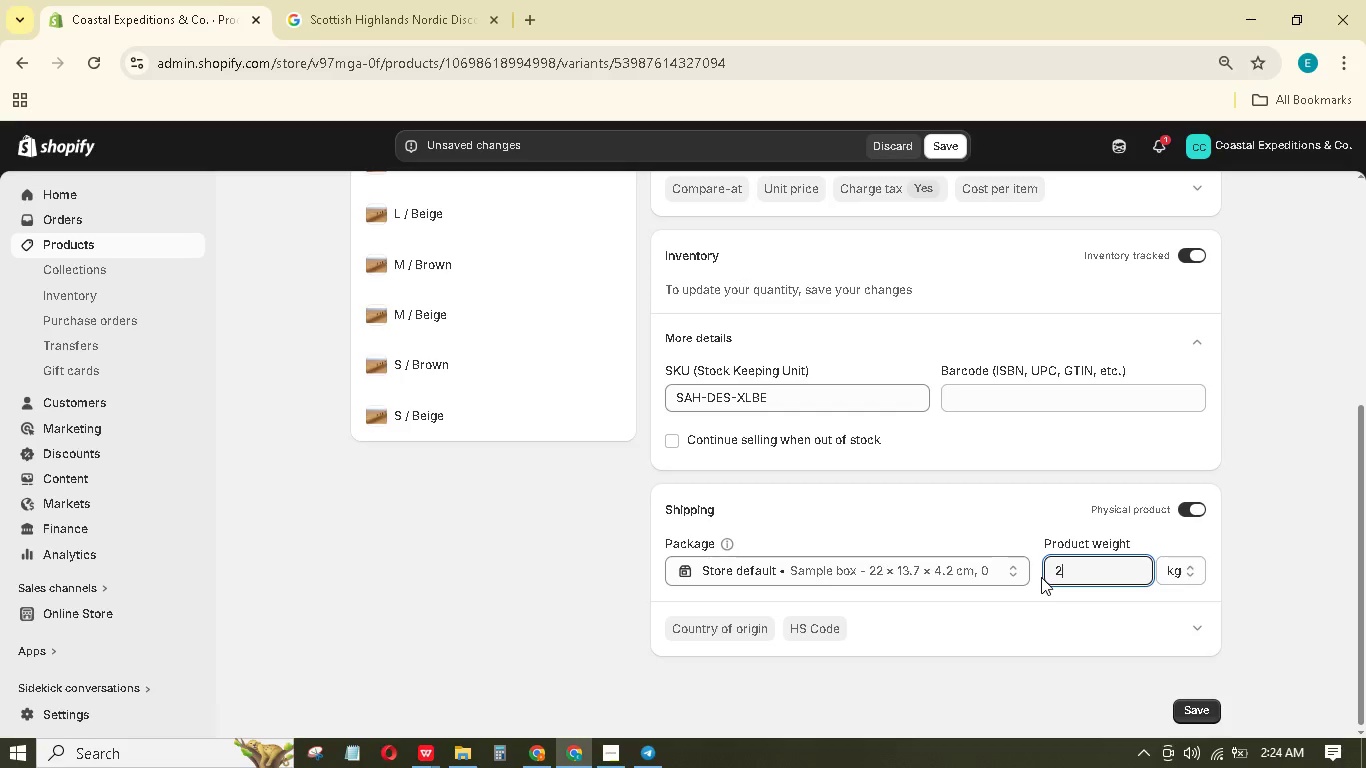 
key(NumpadEnter)
 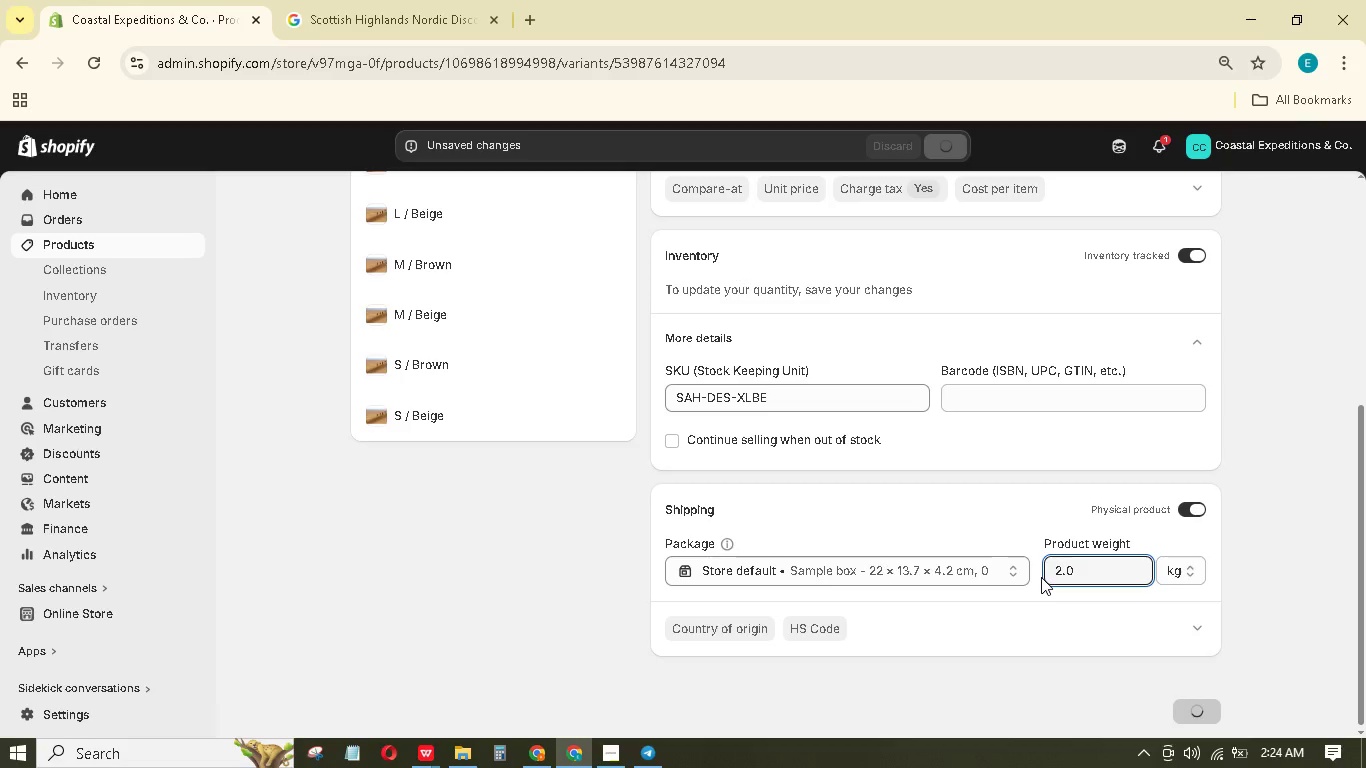 
key(Backspace)
 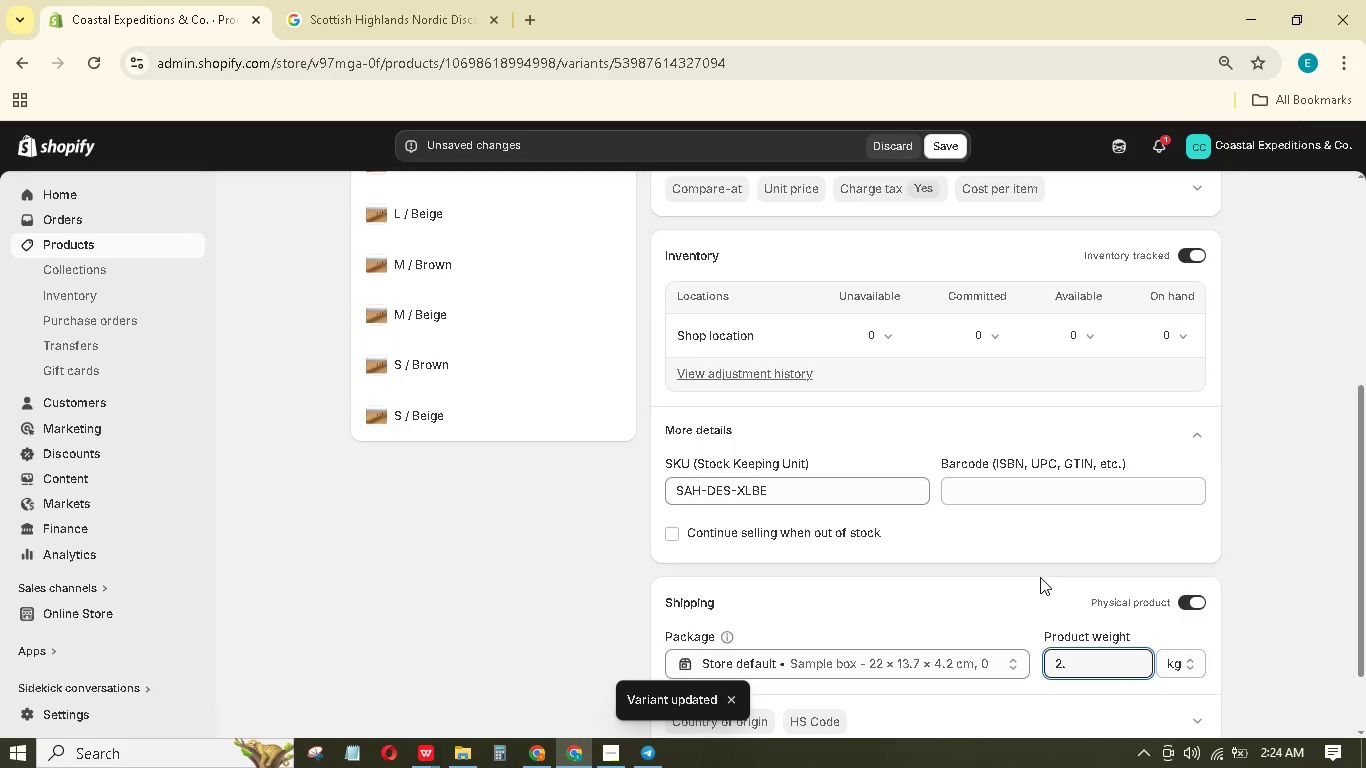 
key(Numpad8)
 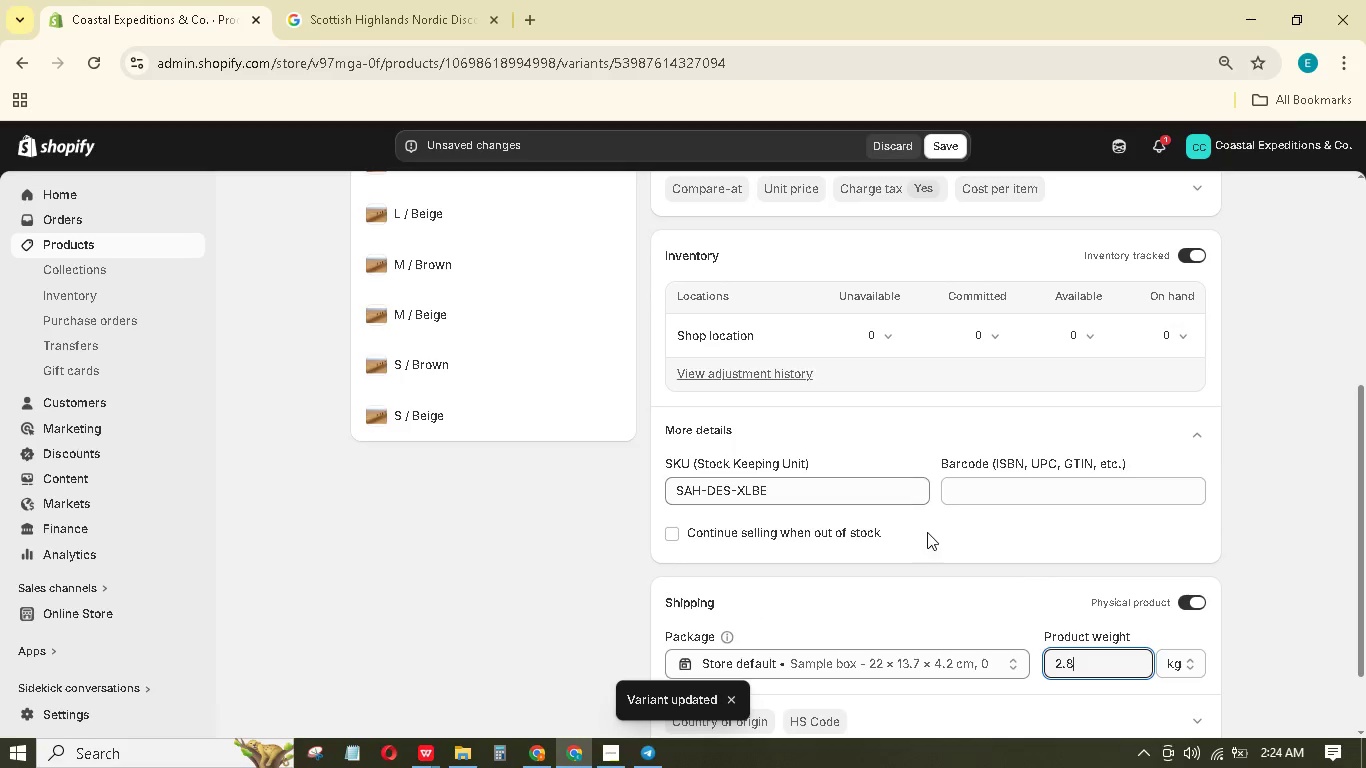 
scroll: coordinate [1123, 602], scroll_direction: down, amount: 5.0
 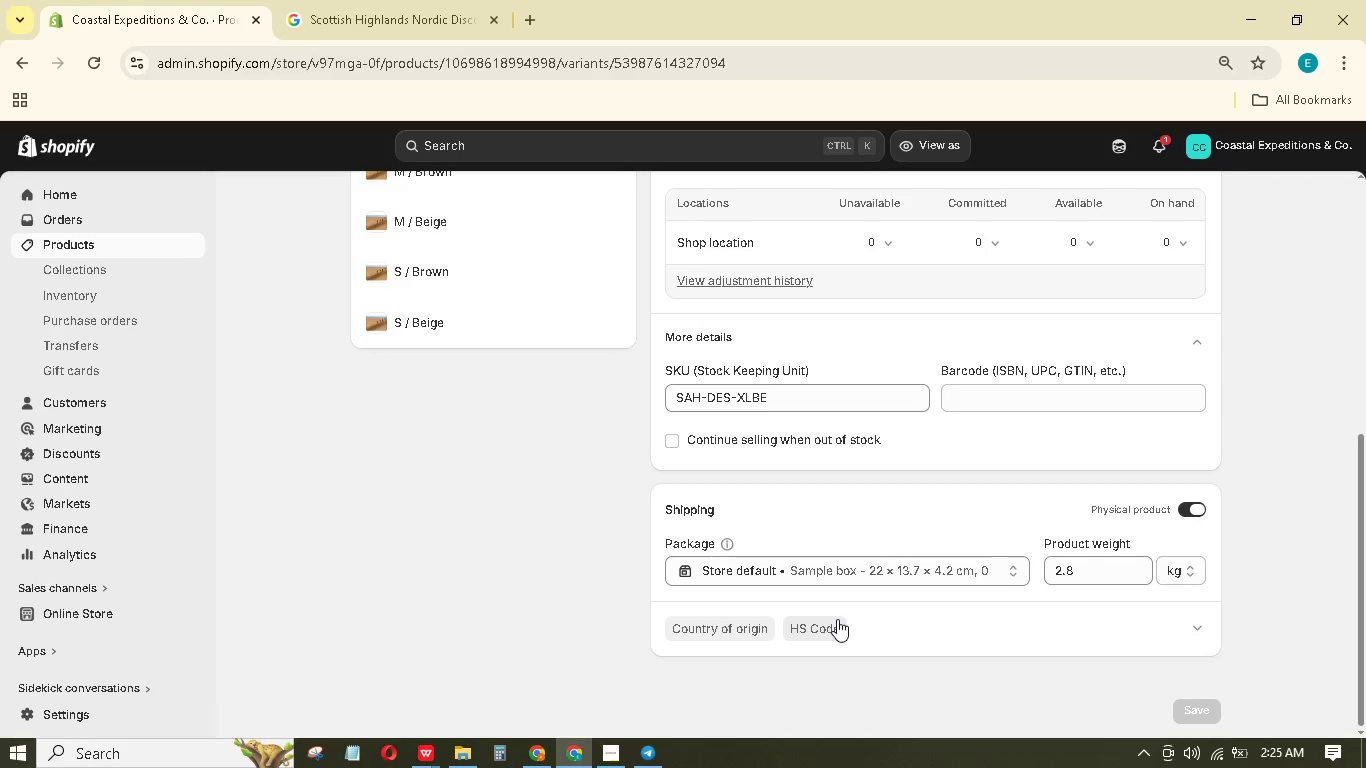 
wait(22.37)
 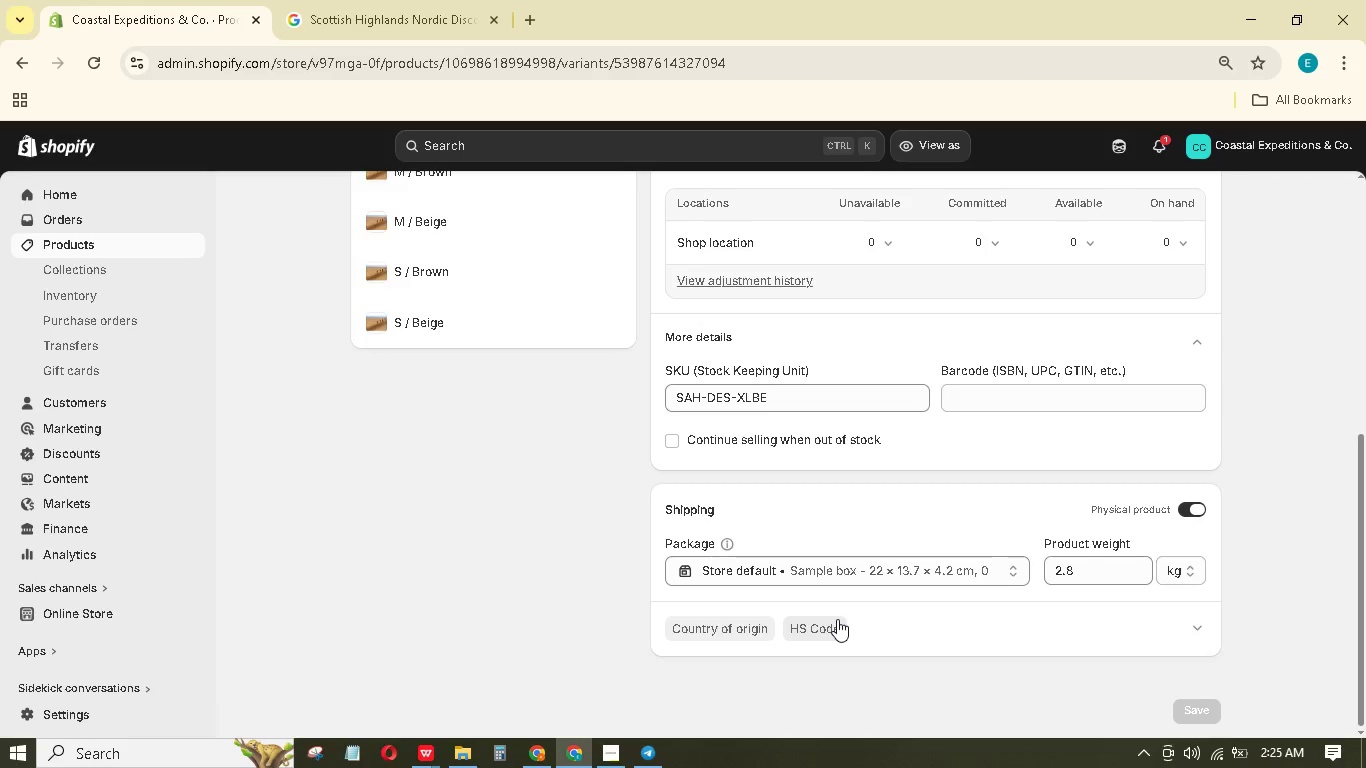 
scroll: coordinate [840, 611], scroll_direction: up, amount: 8.0
 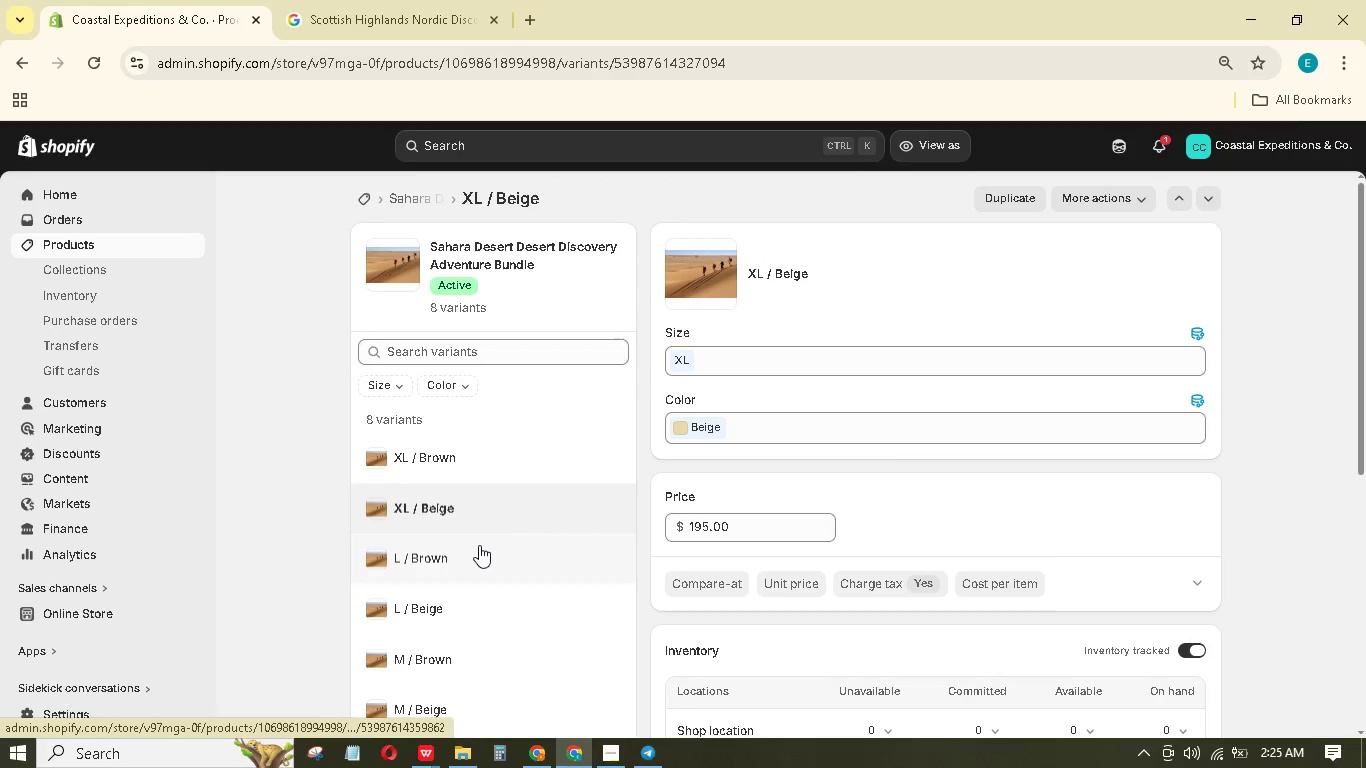 
left_click([478, 545])
 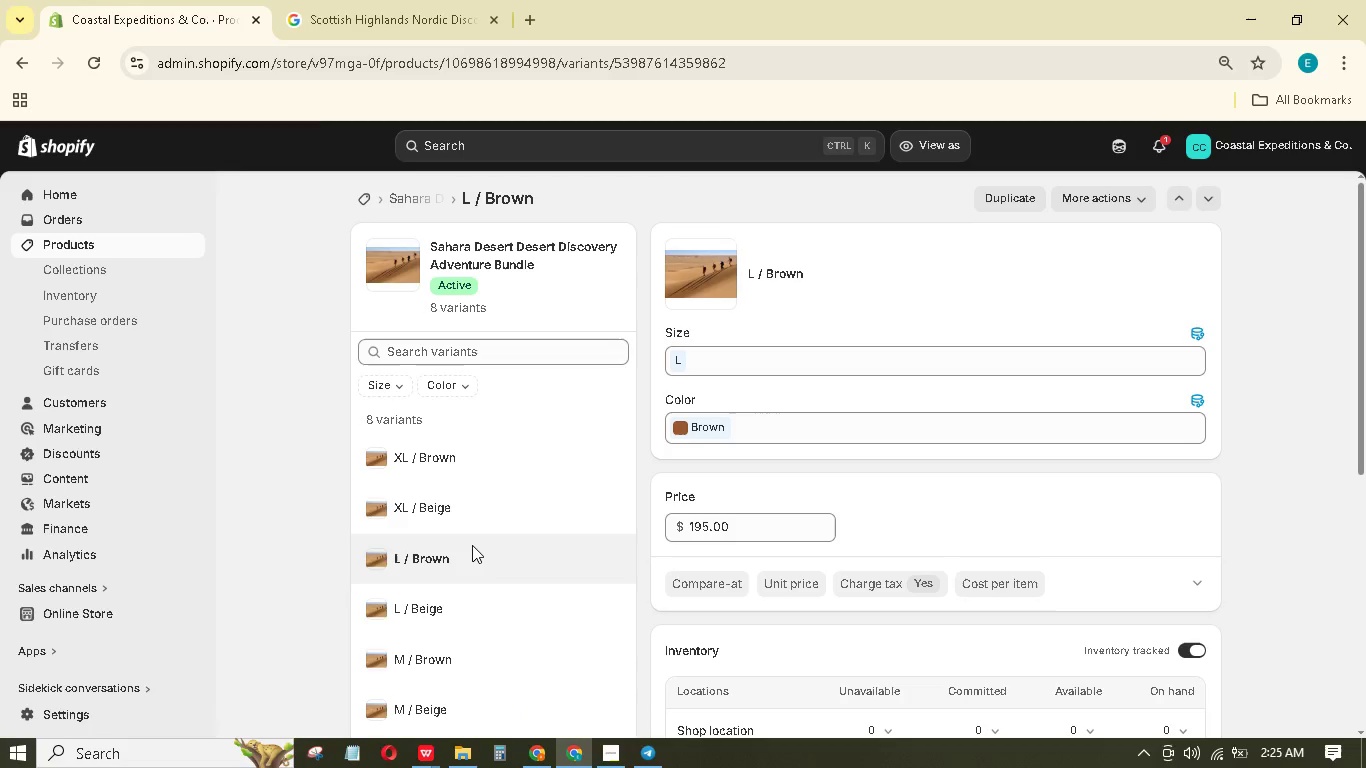 
wait(5.95)
 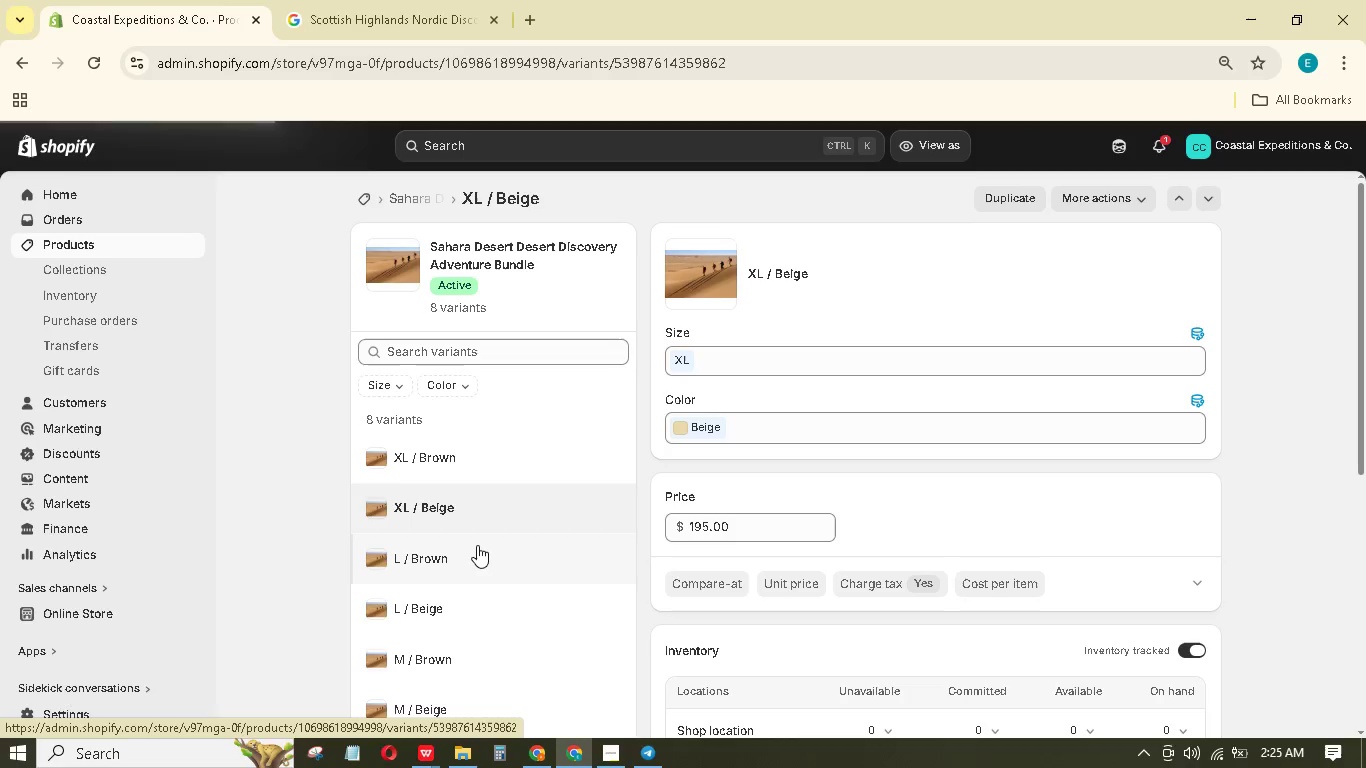 
scroll: coordinate [656, 558], scroll_direction: down, amount: 4.0
 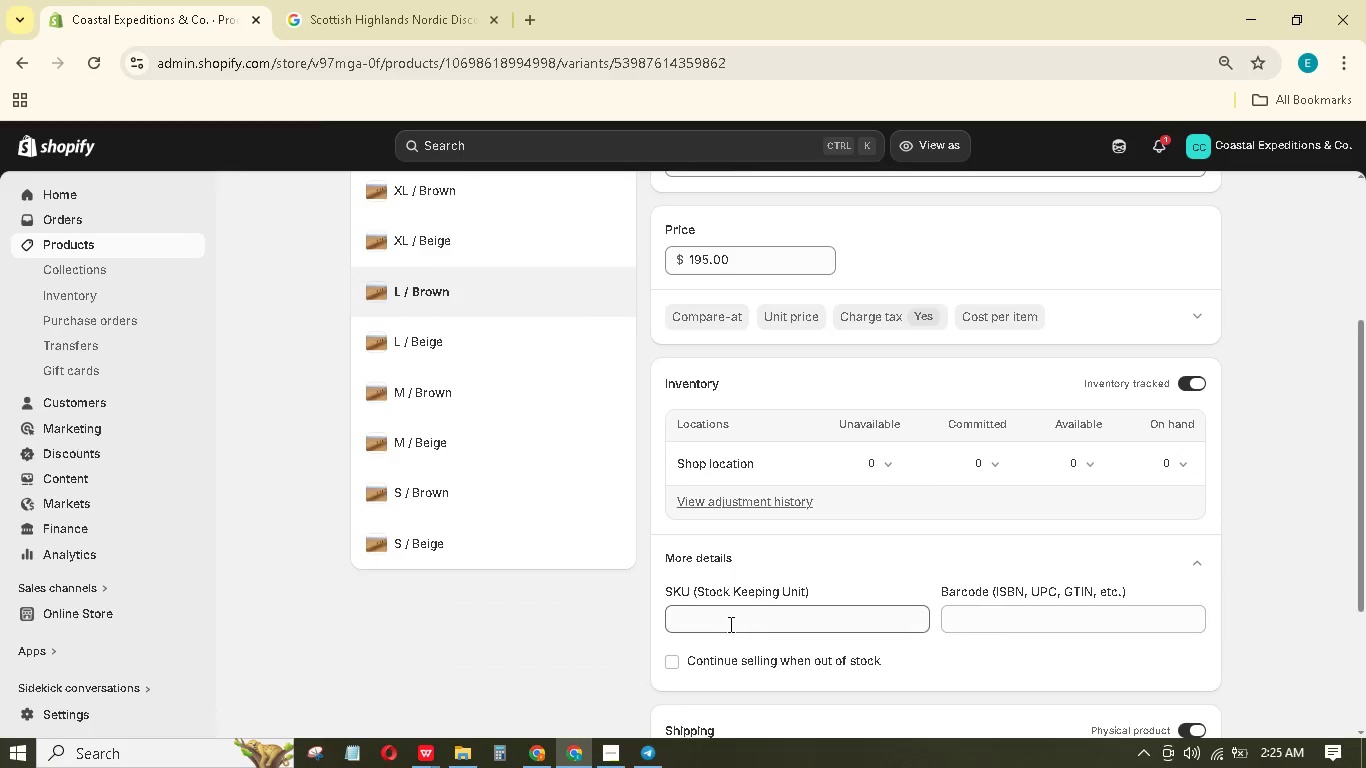 
left_click([729, 624])
 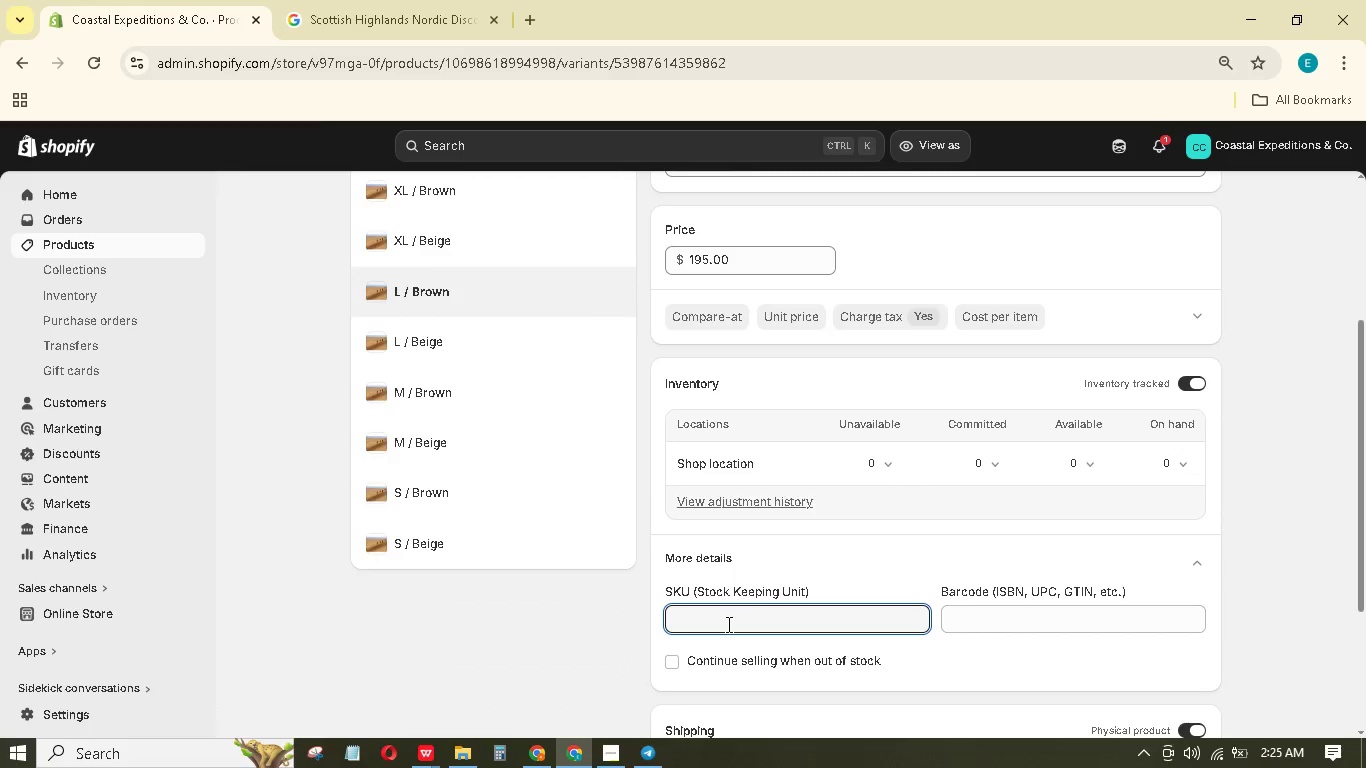 
type(SAH-DES-LB)
 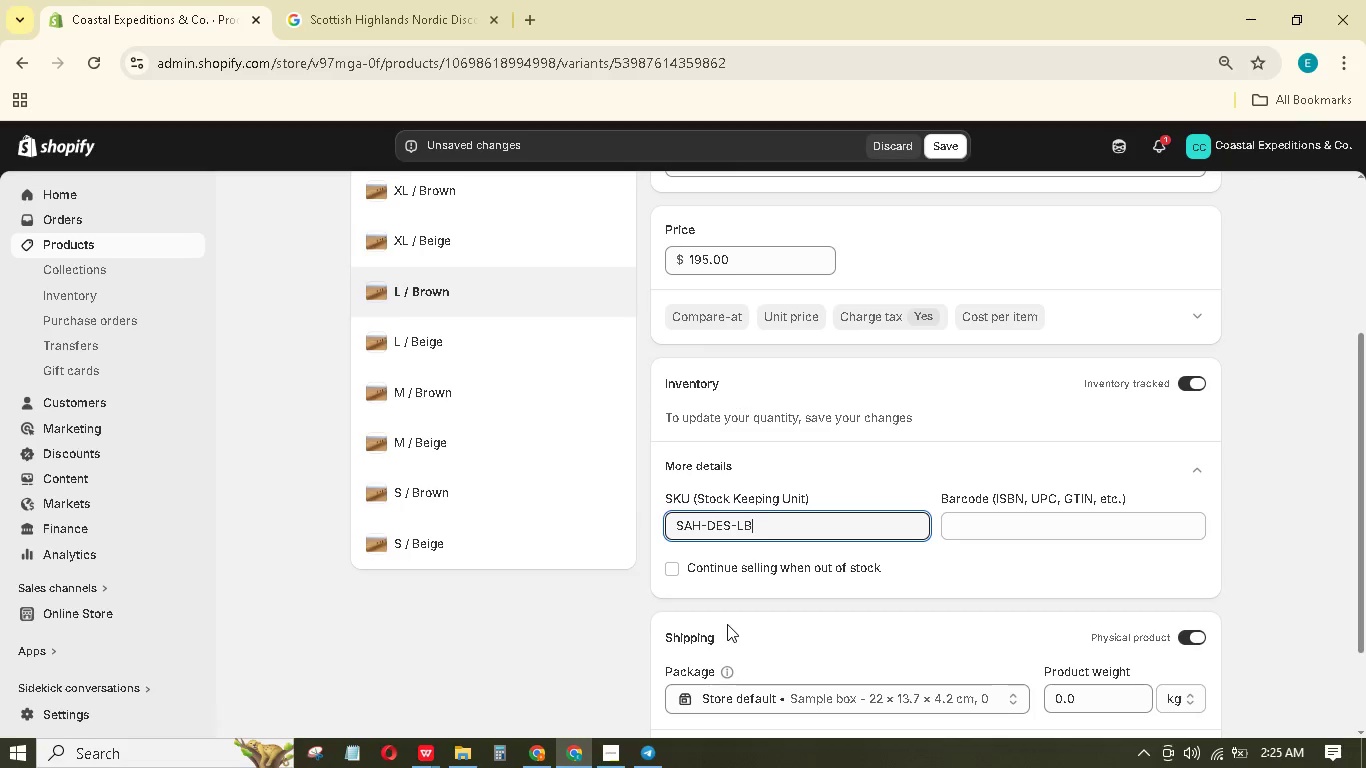 
scroll: coordinate [1029, 629], scroll_direction: down, amount: 3.0
 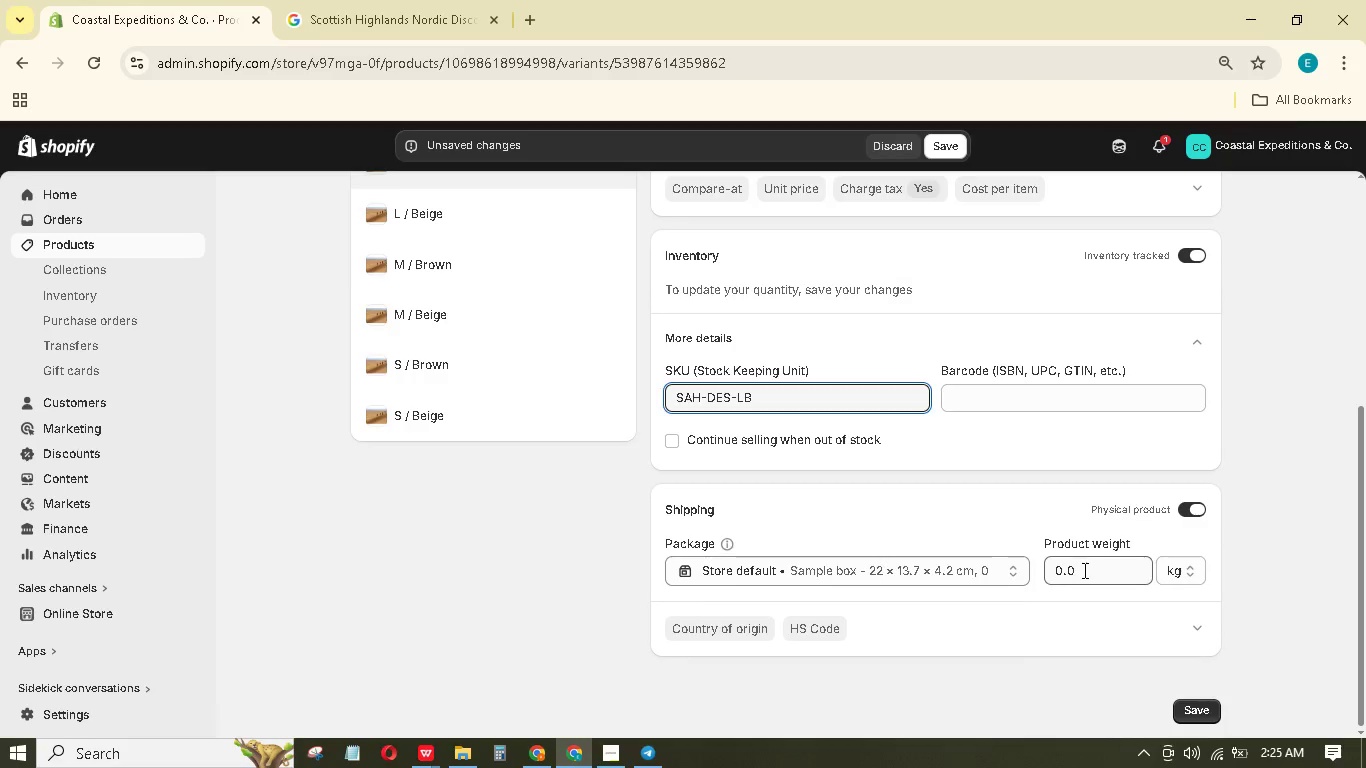 
left_click_drag(start_coordinate=[1084, 568], to_coordinate=[1044, 559])
 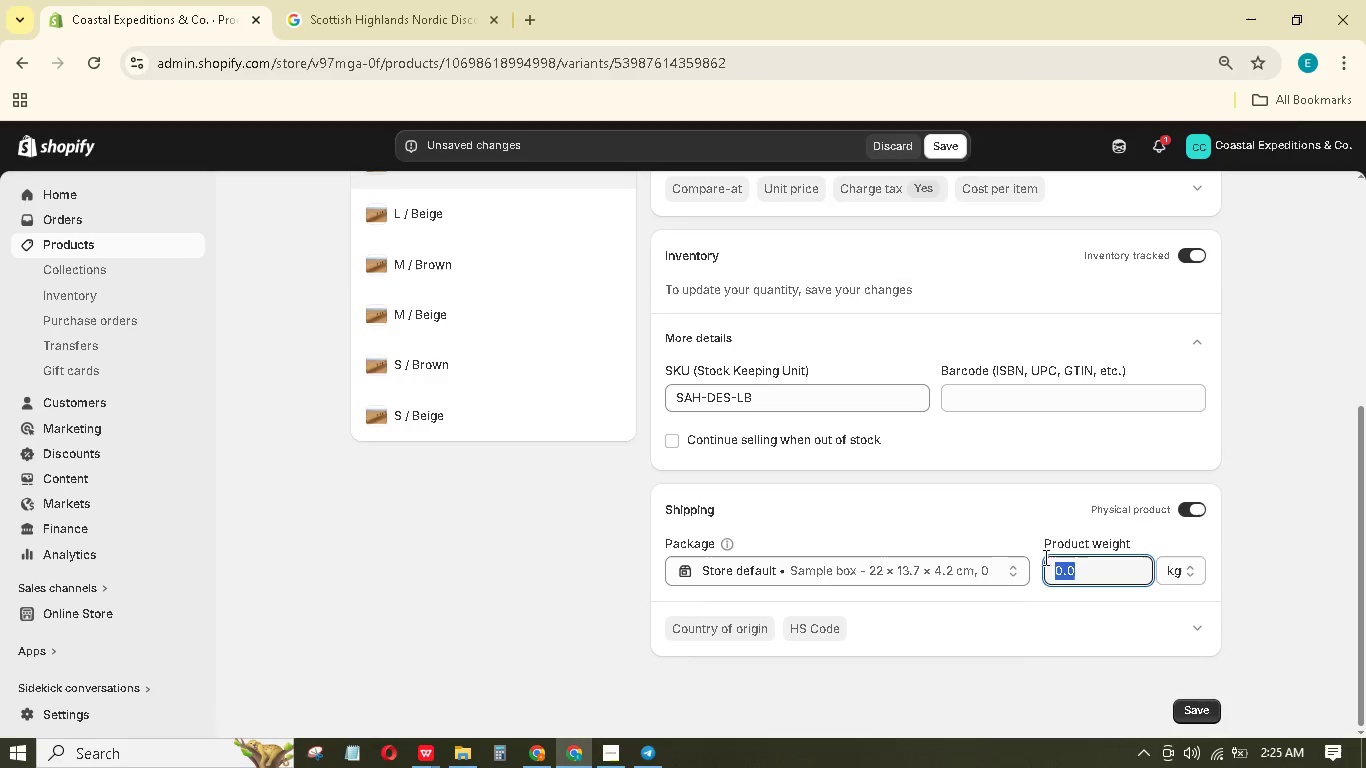 
key(Numpad2)
 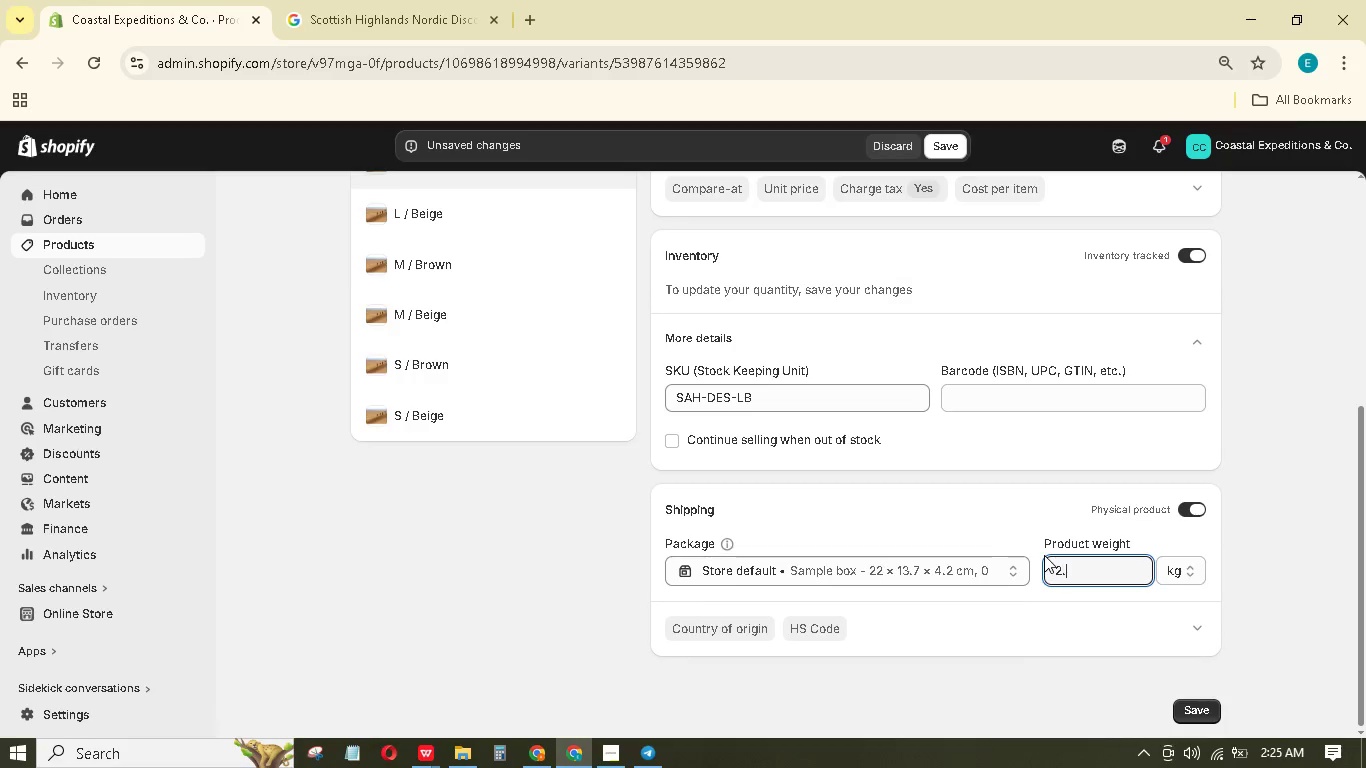 
key(NumpadDecimal)
 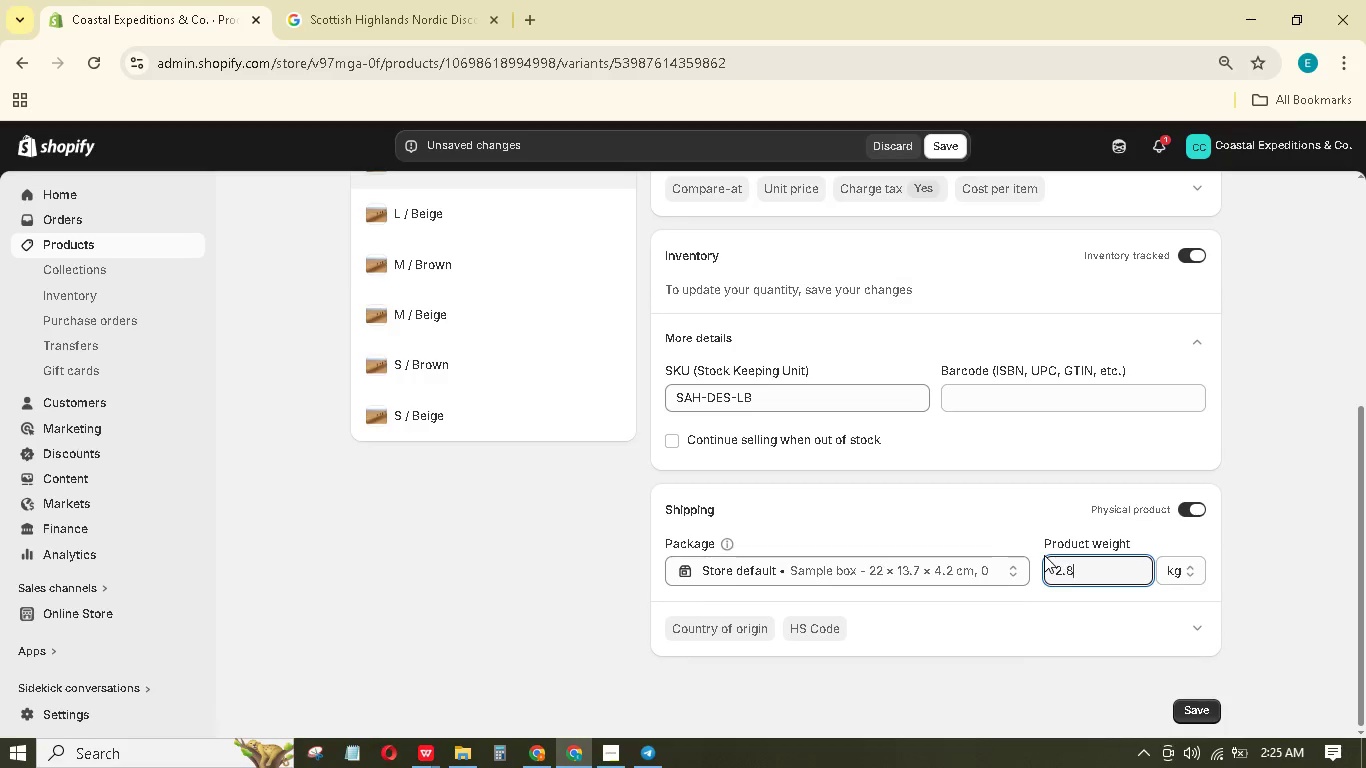 
key(Numpad8)
 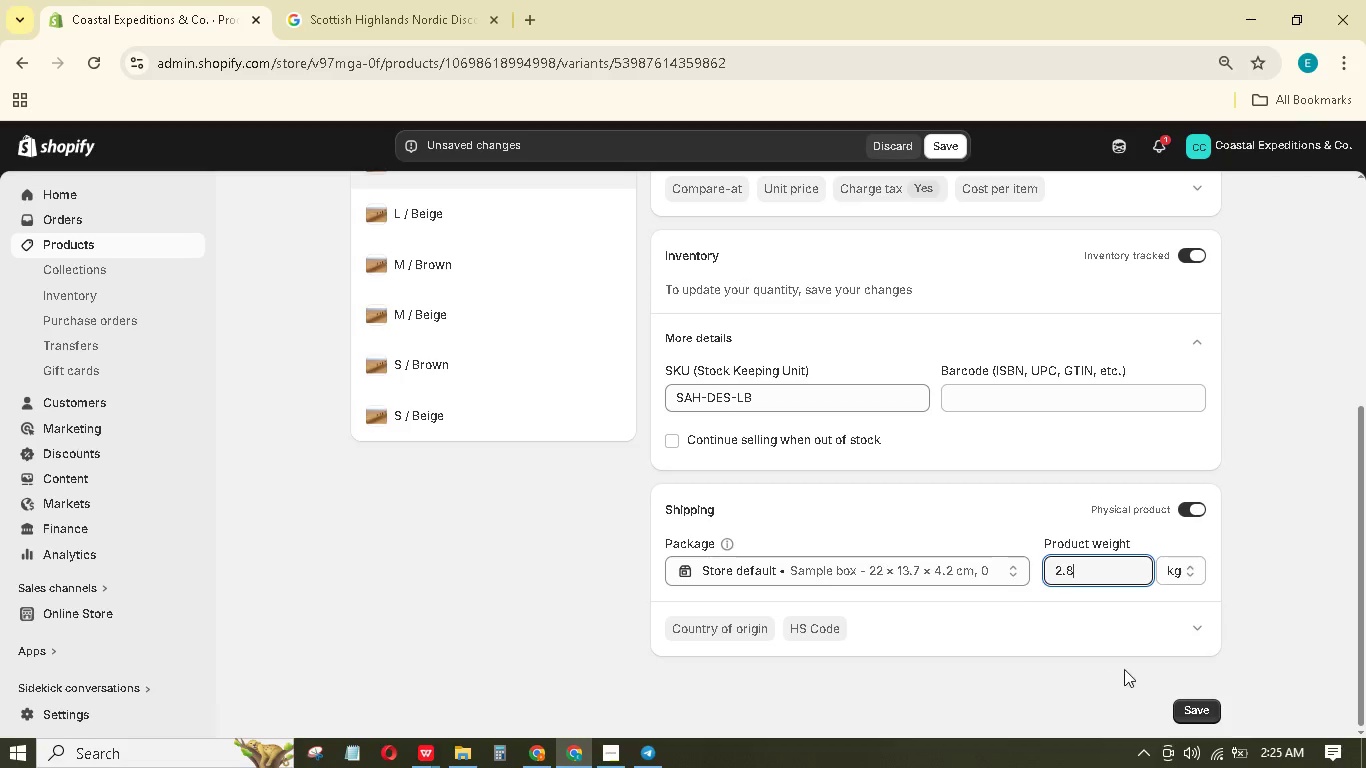 
left_click([1193, 719])
 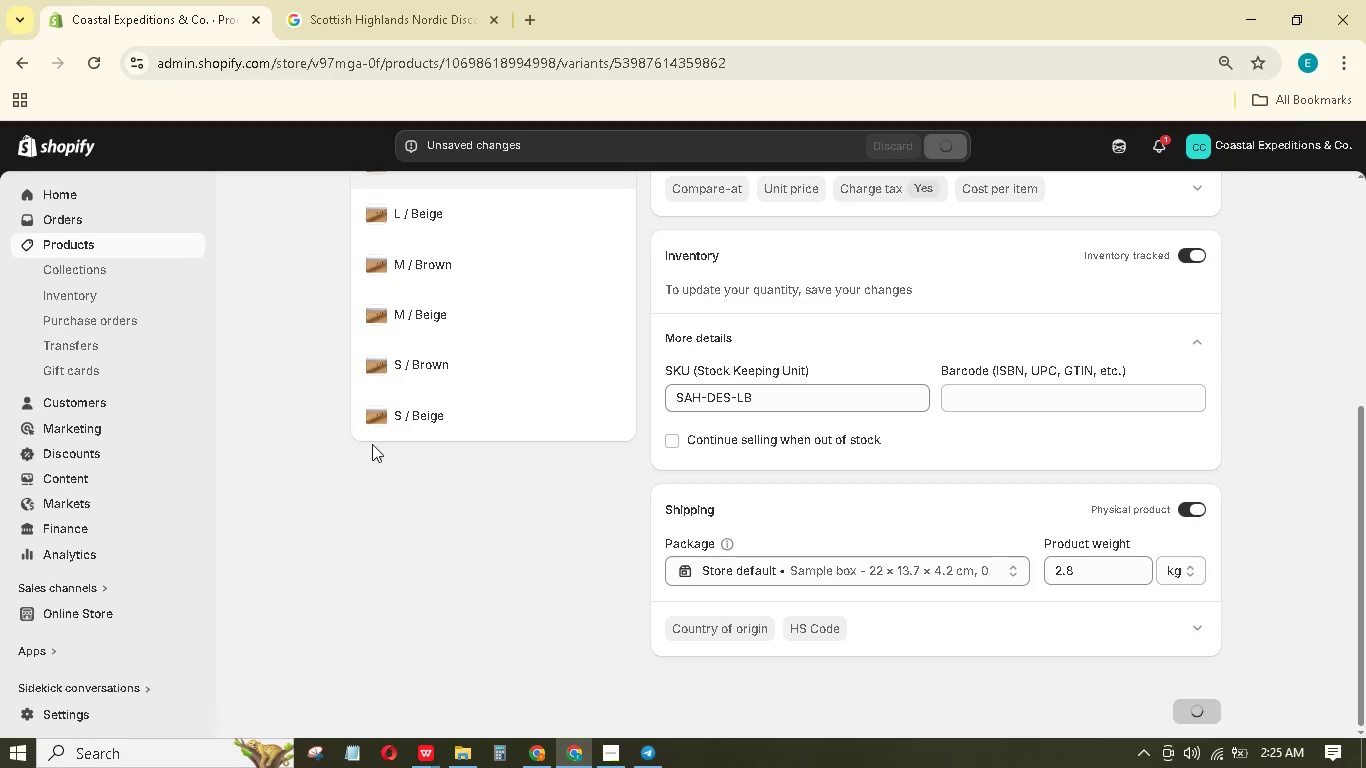 
scroll: coordinate [370, 442], scroll_direction: up, amount: 1.0
 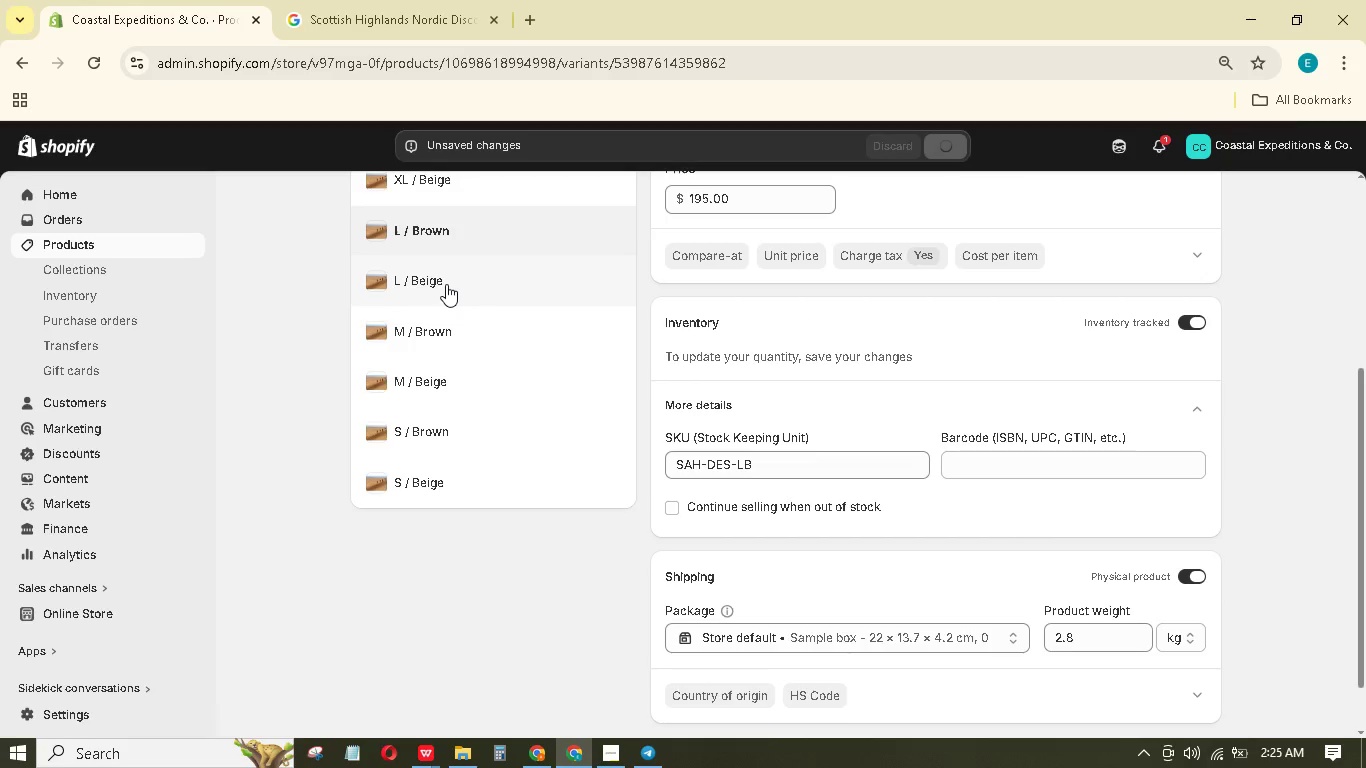 
left_click([446, 281])
 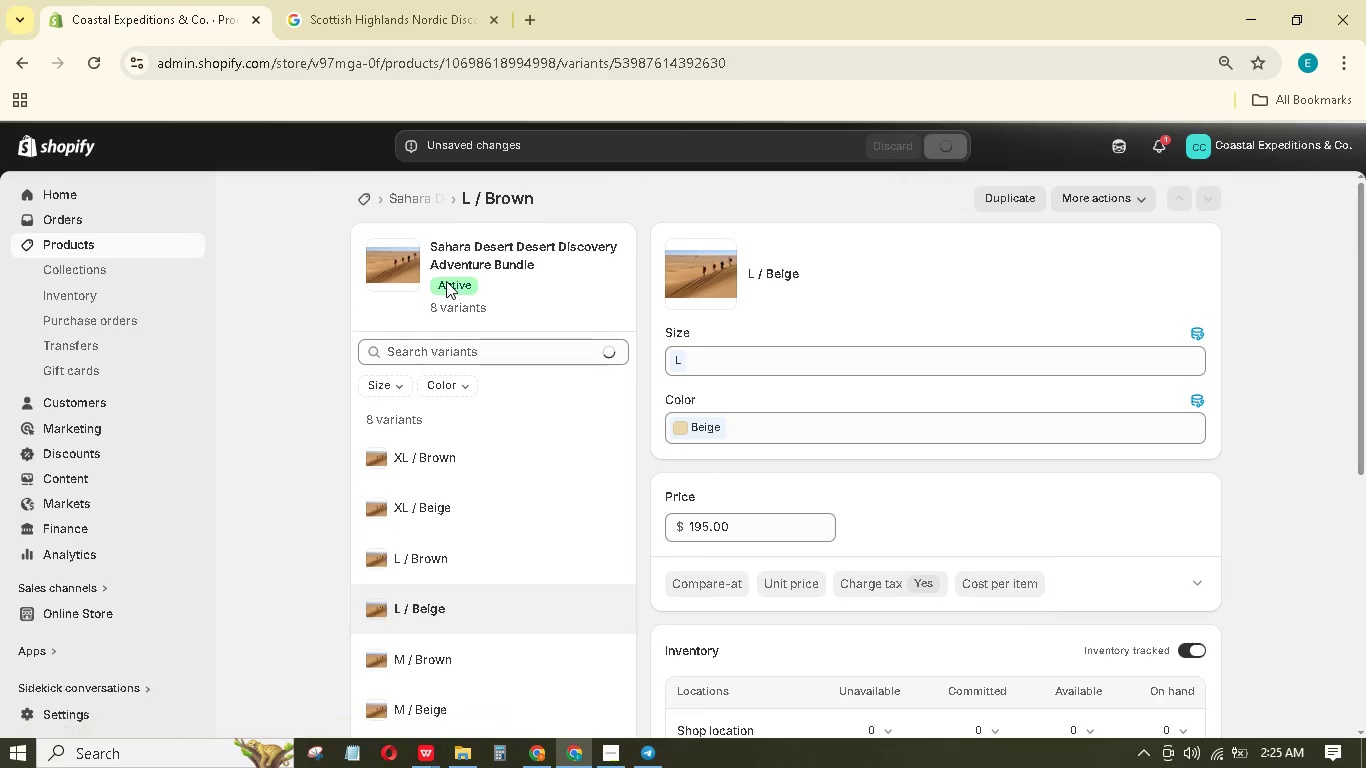 
scroll: coordinate [720, 327], scroll_direction: down, amount: 4.0
 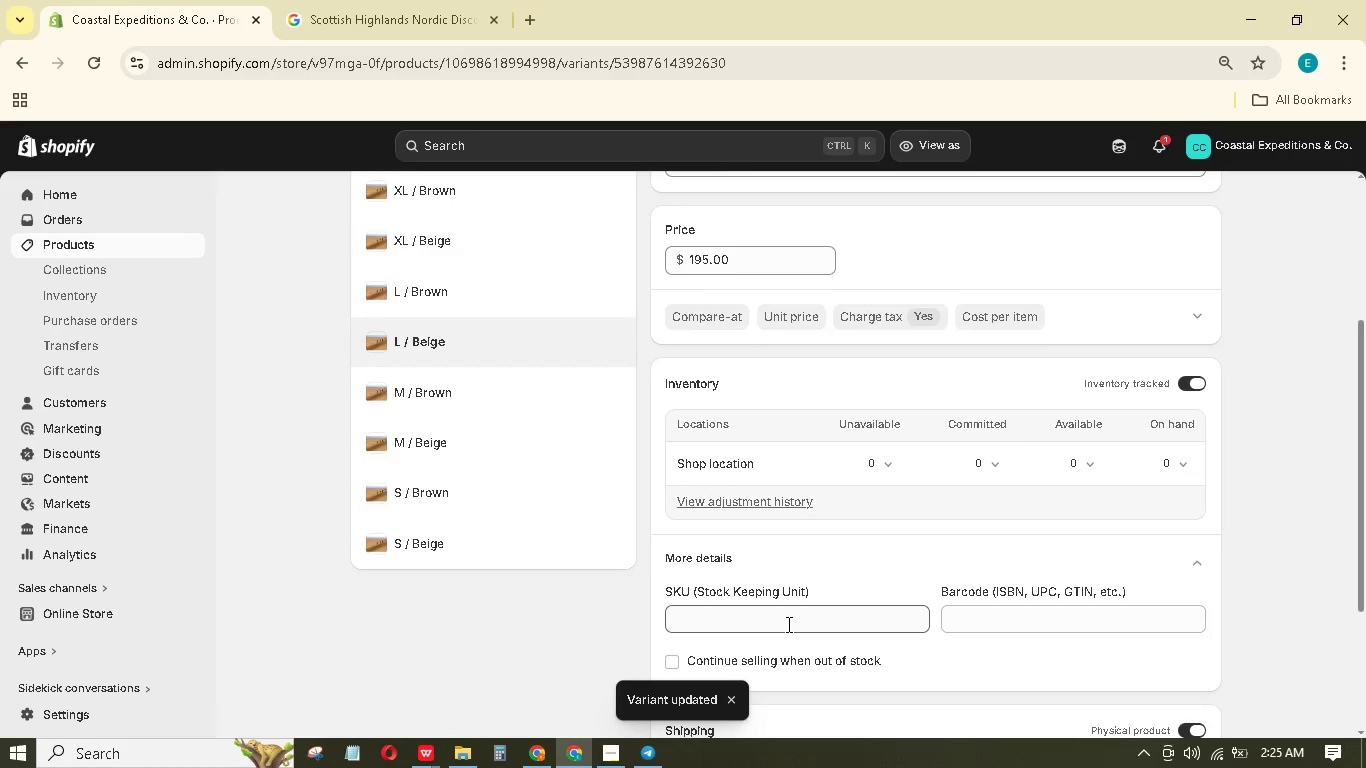 
left_click([784, 620])
 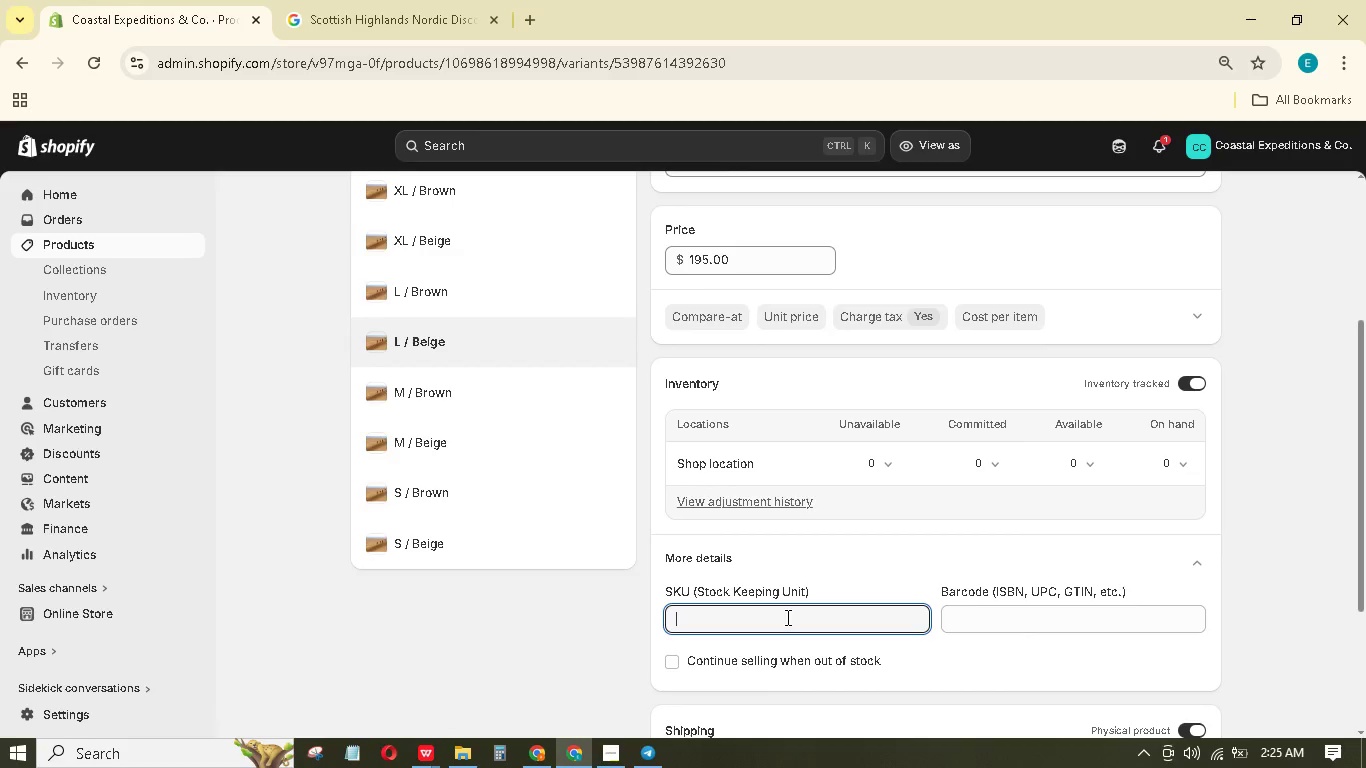 
type(SAH-DES-LB)
 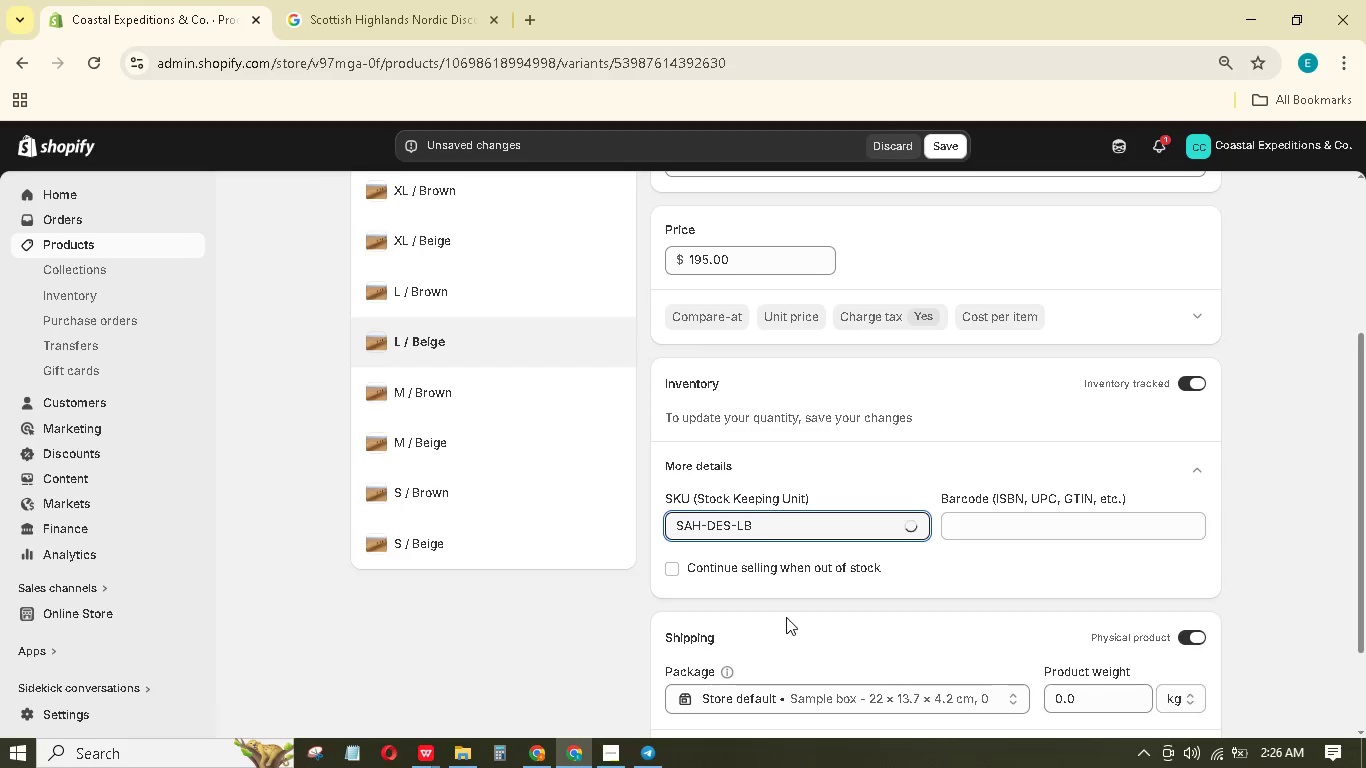 
wait(5.06)
 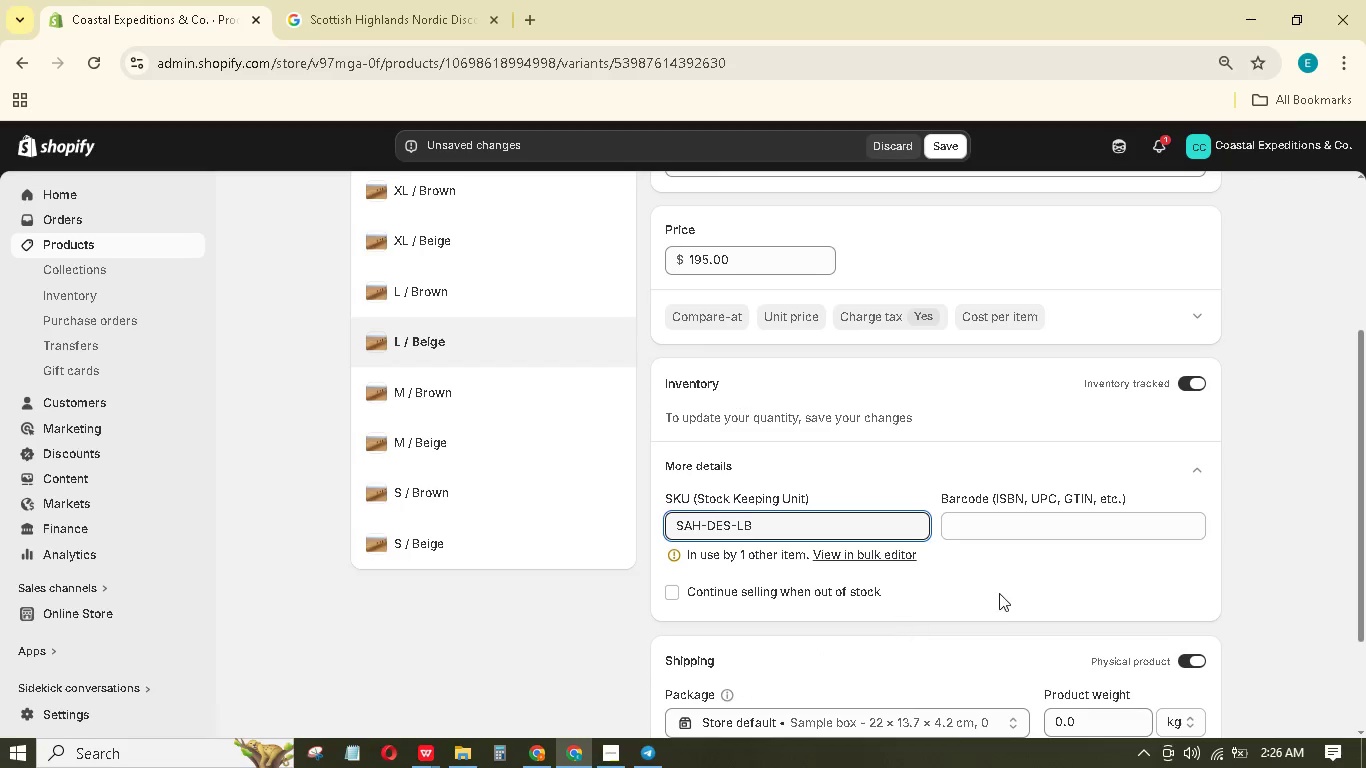 
key(E)
 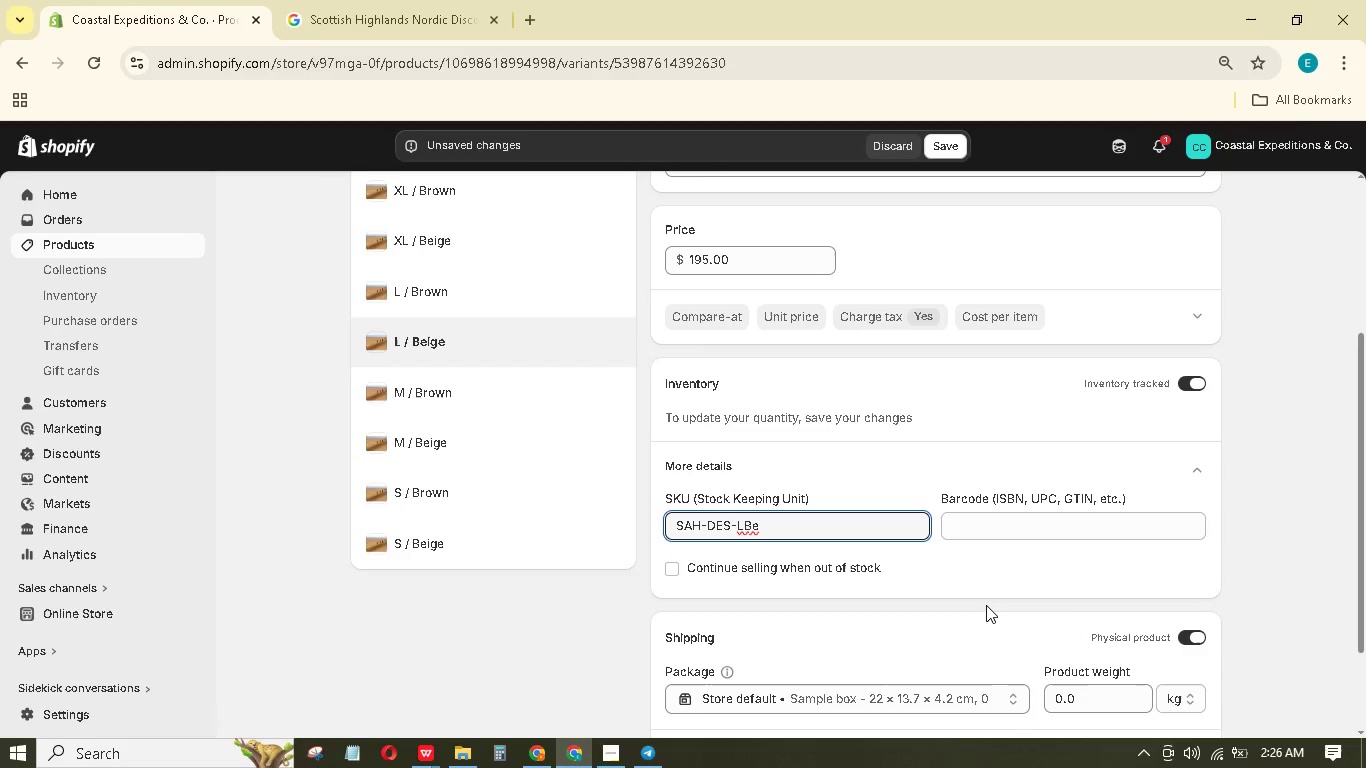 
key(Backspace)
 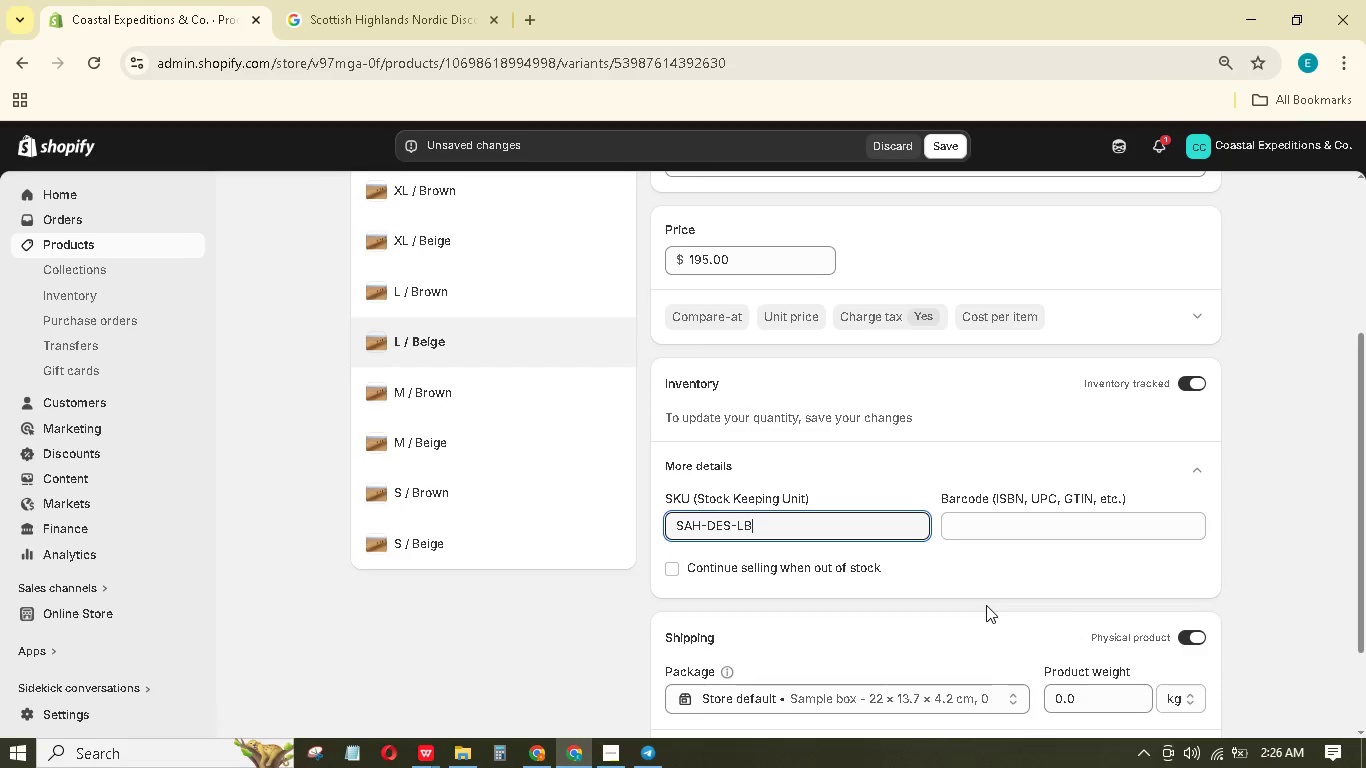 
key(Shift+E)
 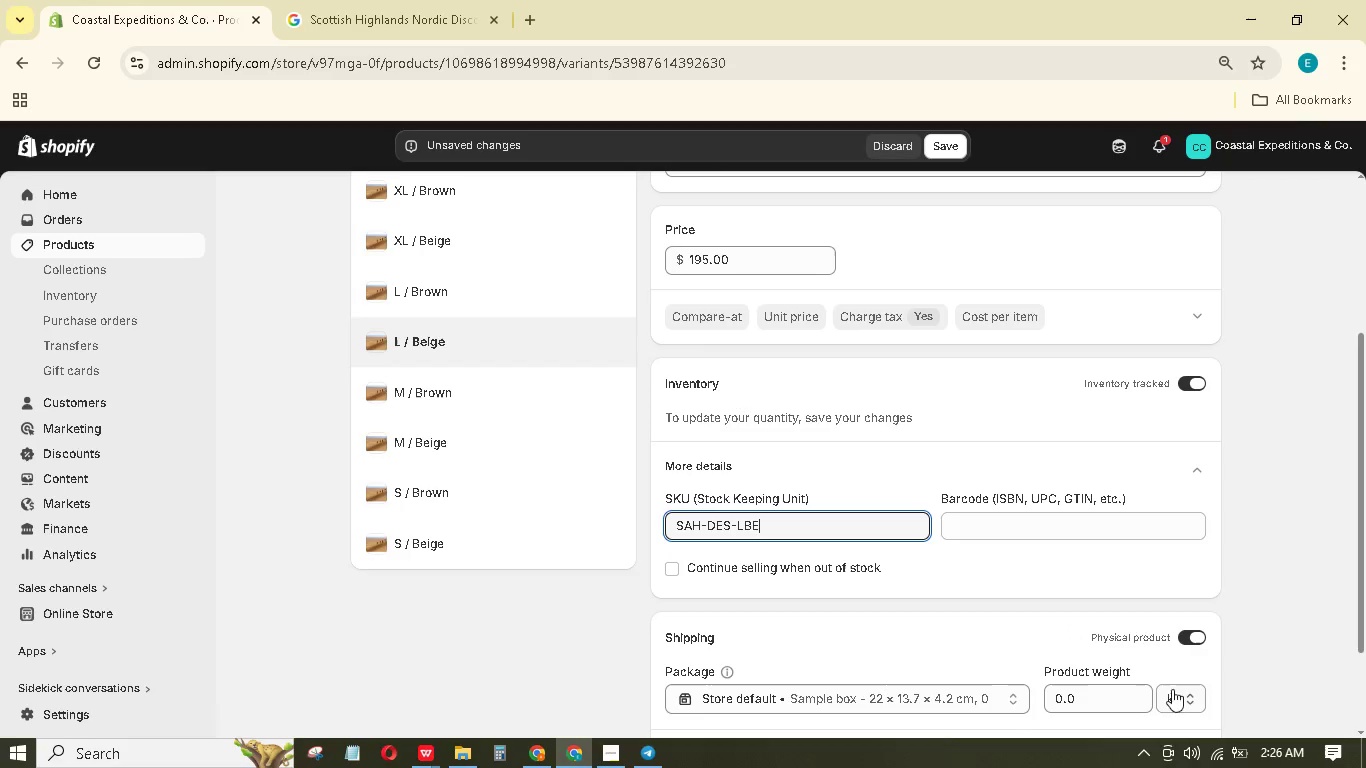 
scroll: coordinate [1173, 696], scroll_direction: down, amount: 1.0
 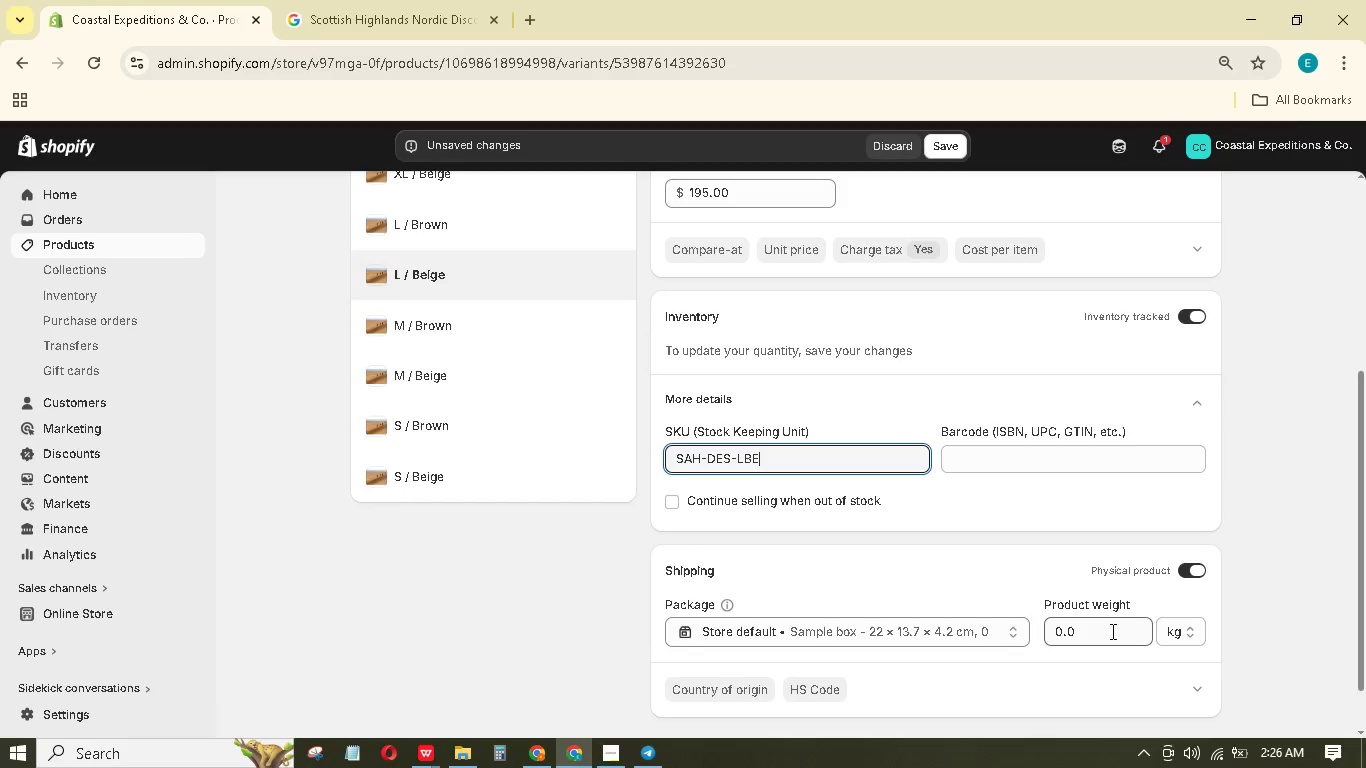 
left_click_drag(start_coordinate=[1111, 631], to_coordinate=[1028, 634])
 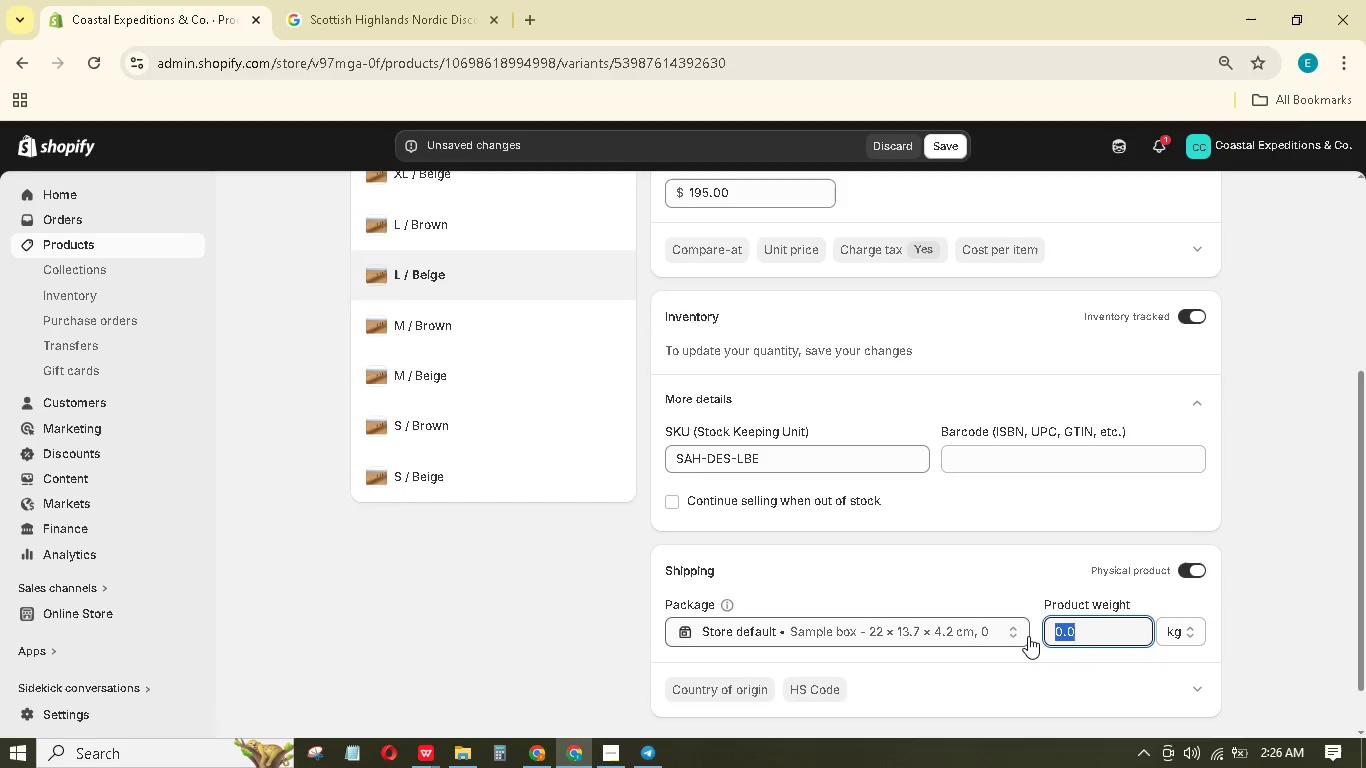 
key(Numpad2)
 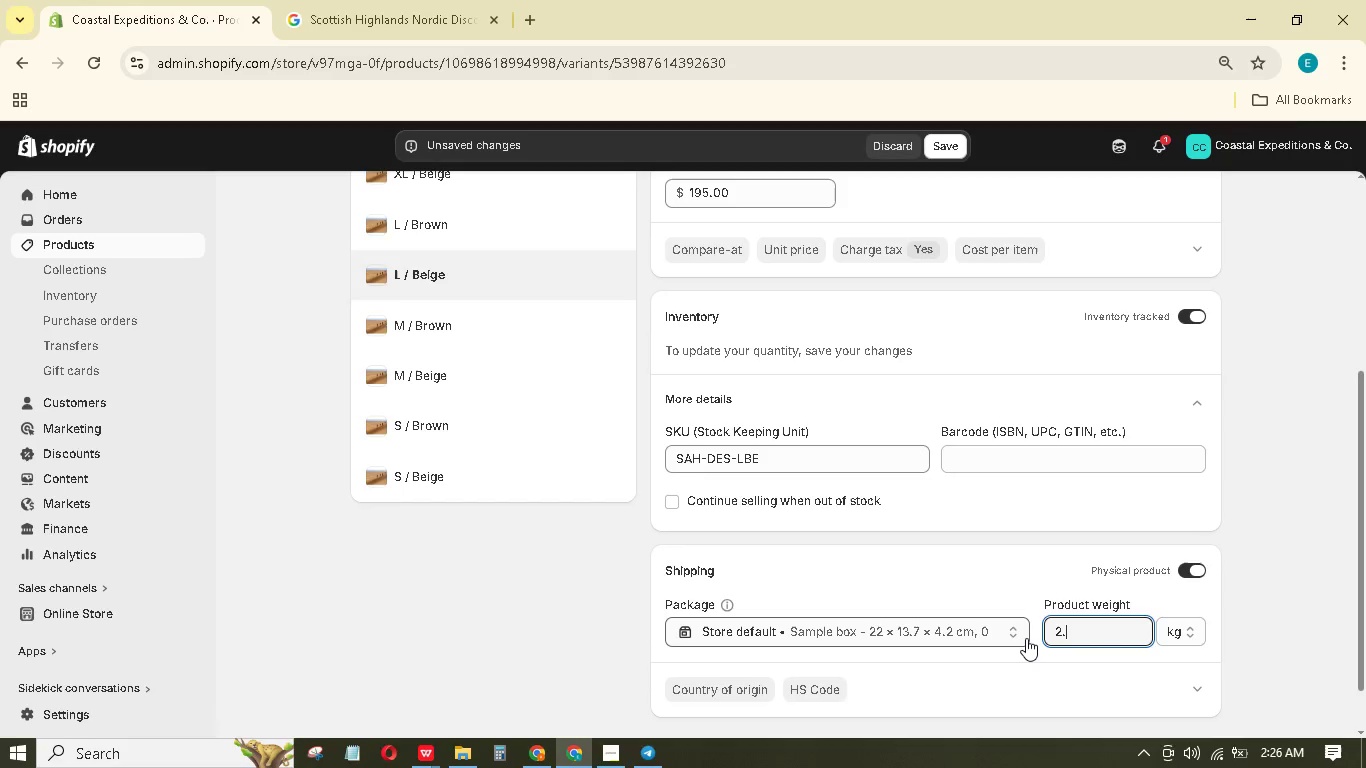 
key(NumpadDecimal)
 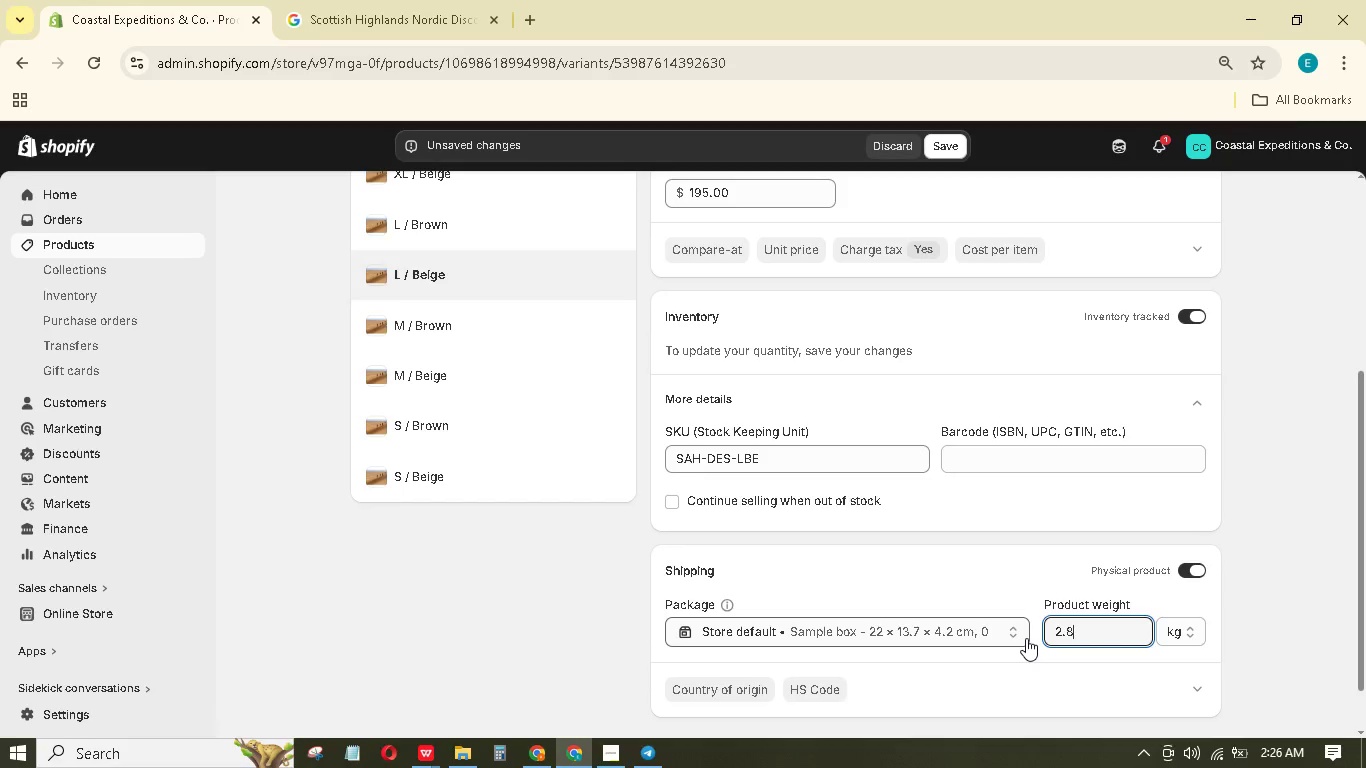 
key(Numpad8)
 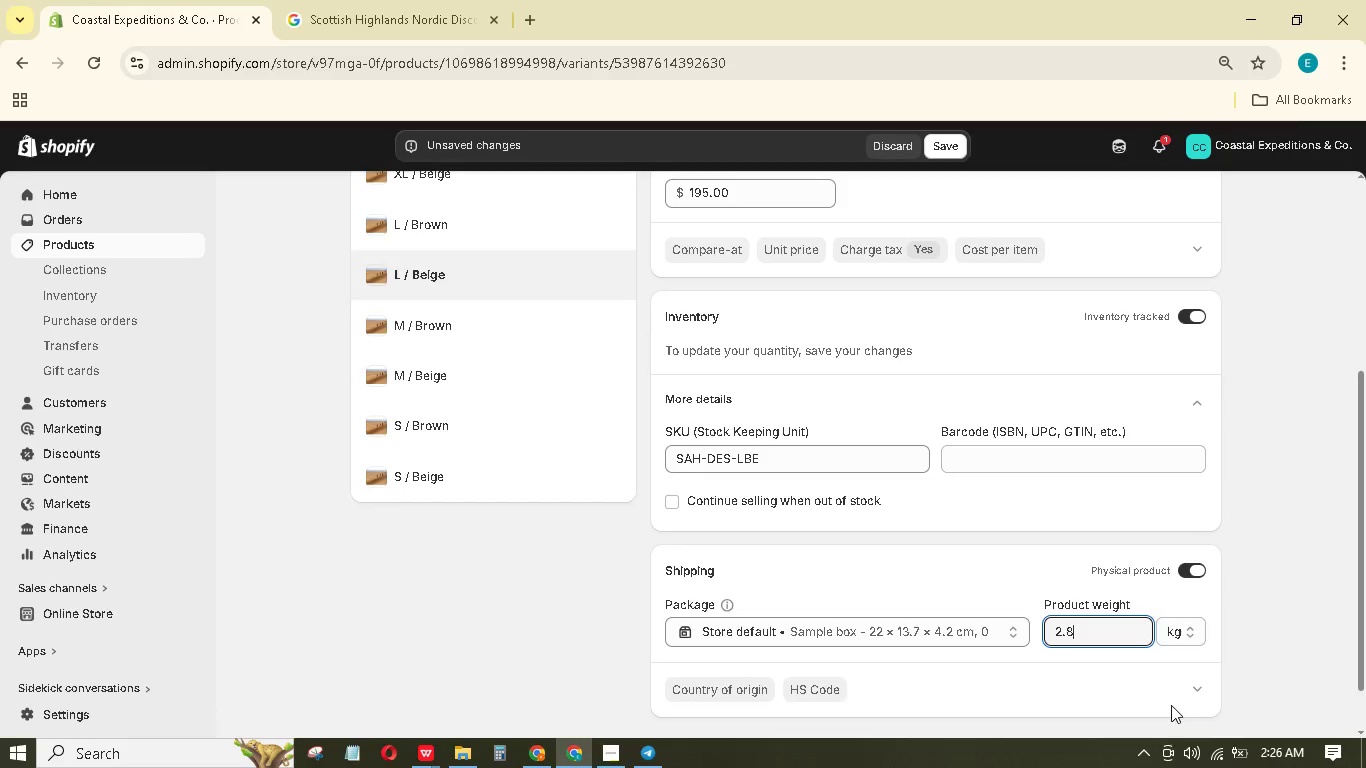 
scroll: coordinate [1194, 640], scroll_direction: down, amount: 4.0
 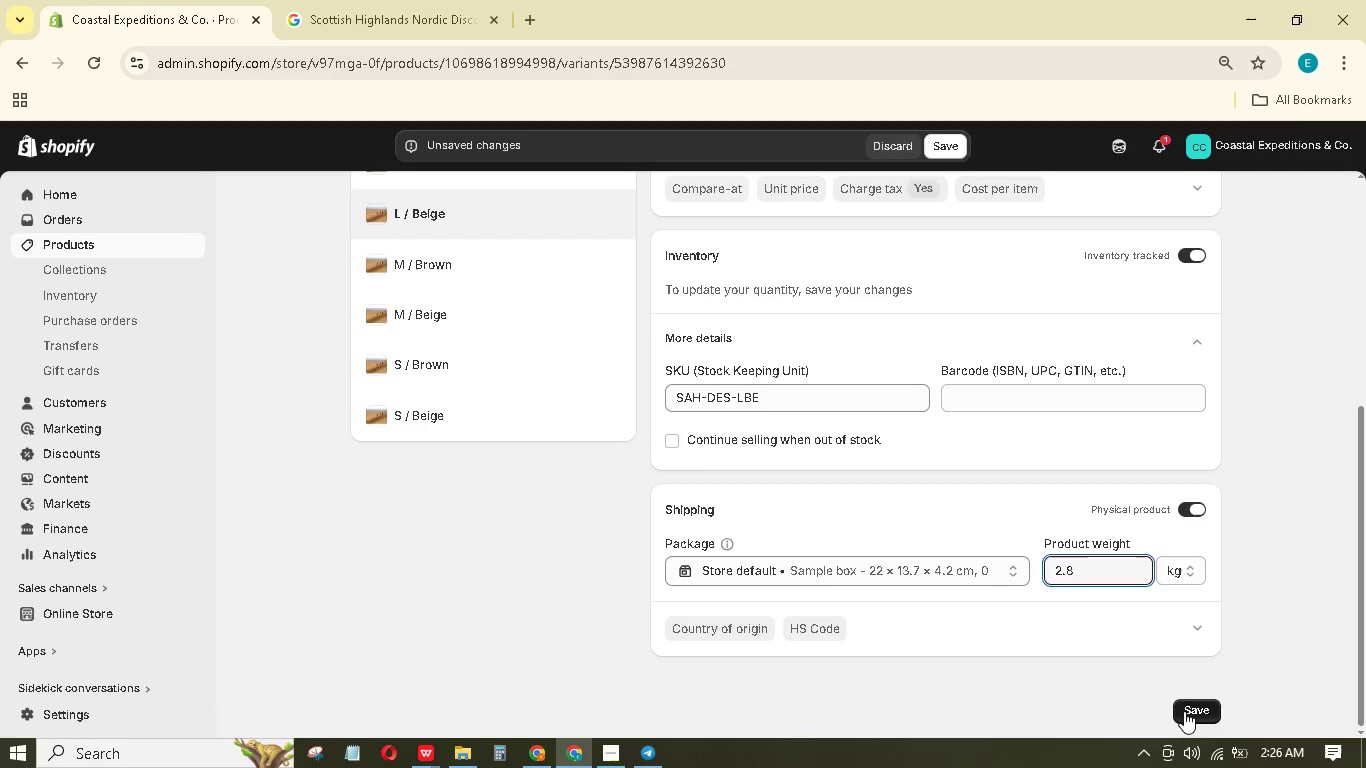 
left_click([1184, 711])
 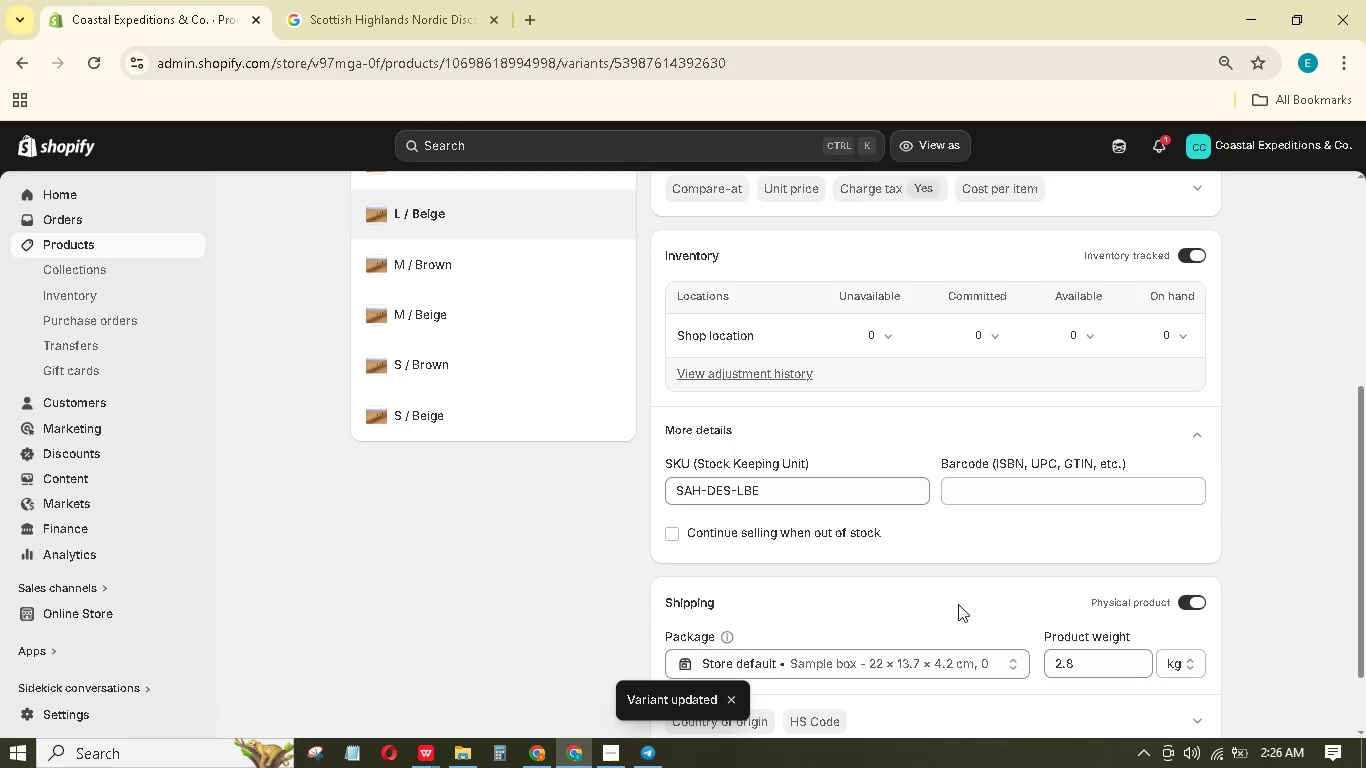 
scroll: coordinate [841, 512], scroll_direction: down, amount: 5.0
 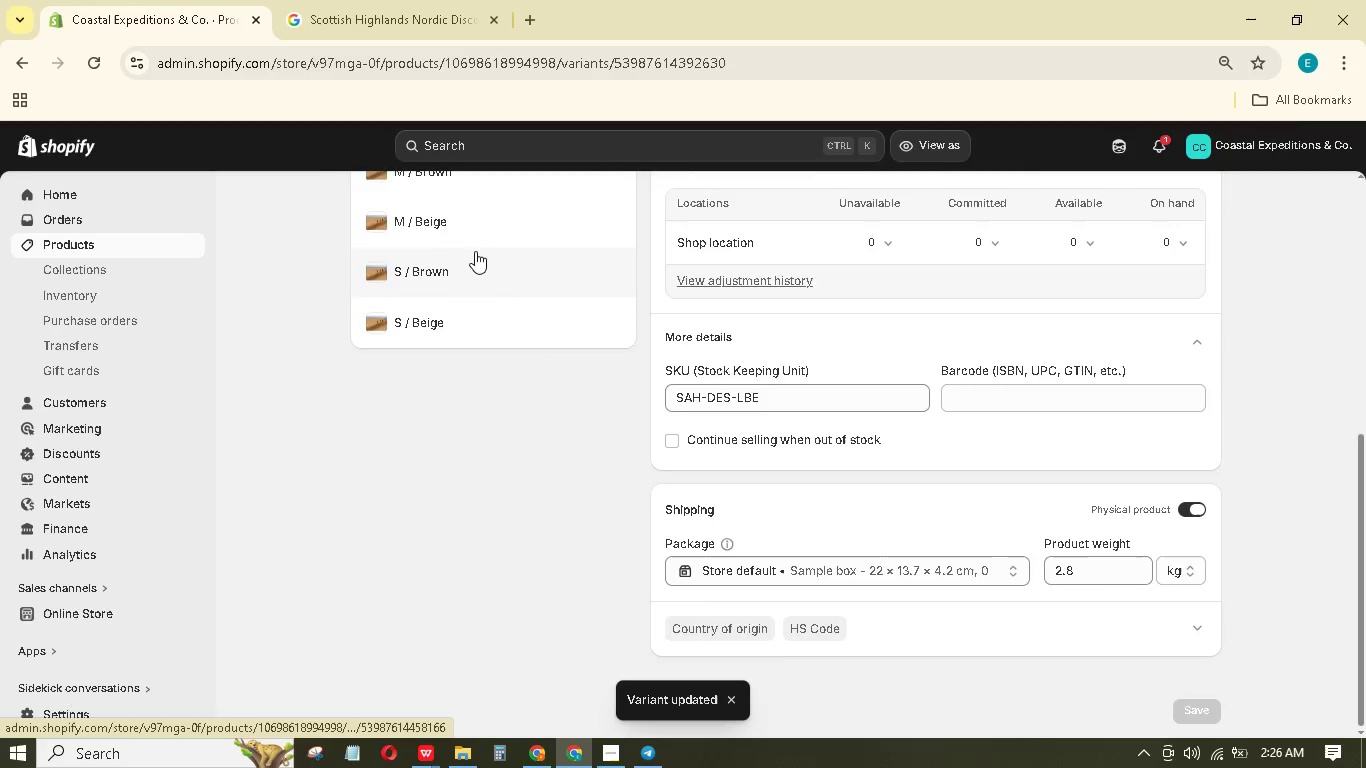 
scroll: coordinate [477, 252], scroll_direction: up, amount: 1.0
 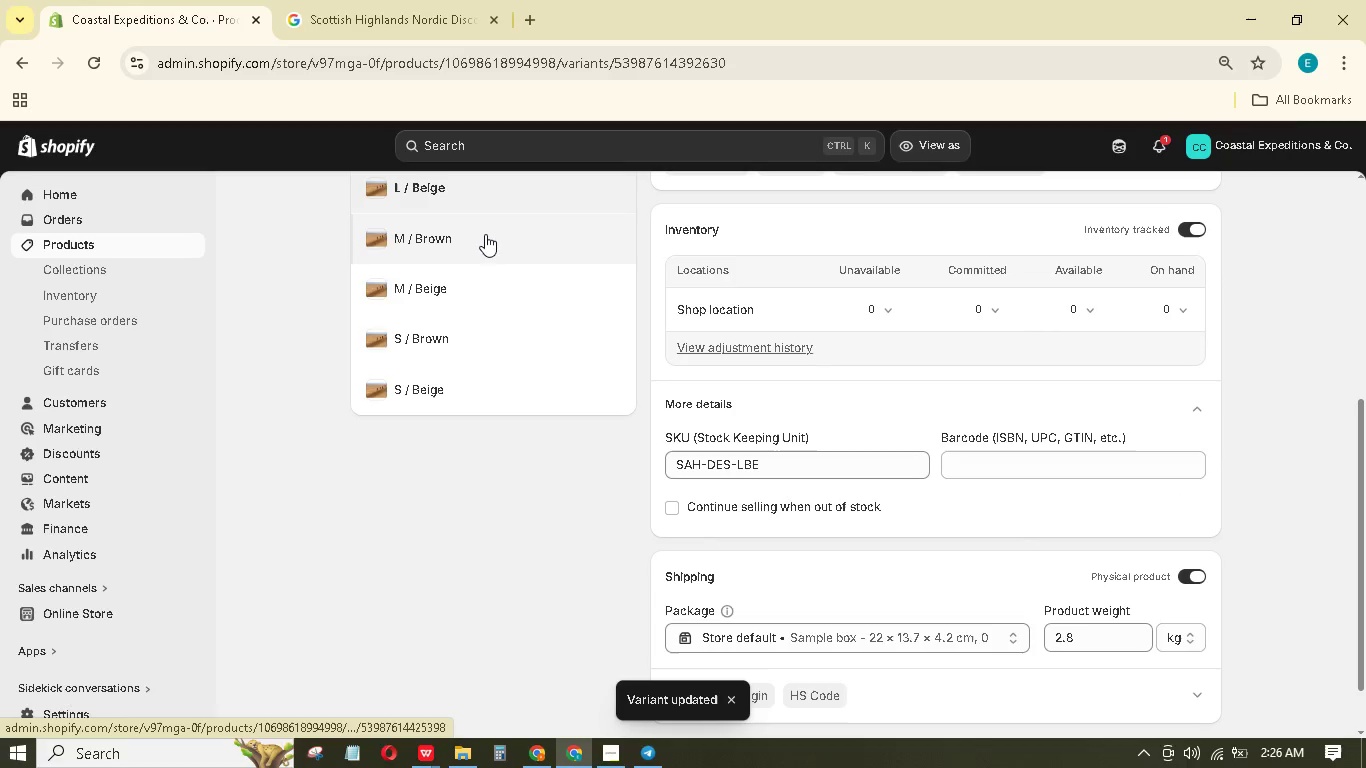 
mouse_move([485, 254])
 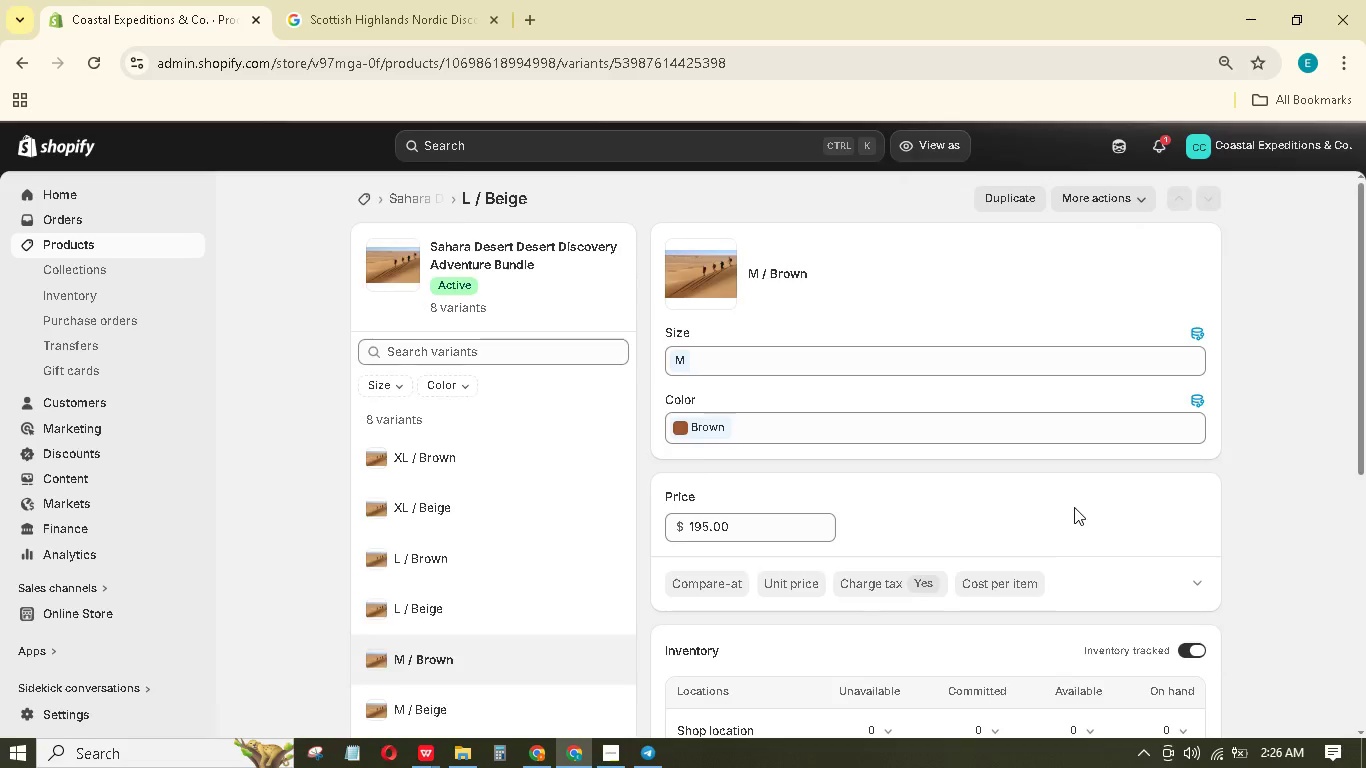 
scroll: coordinate [1065, 511], scroll_direction: down, amount: 4.0
 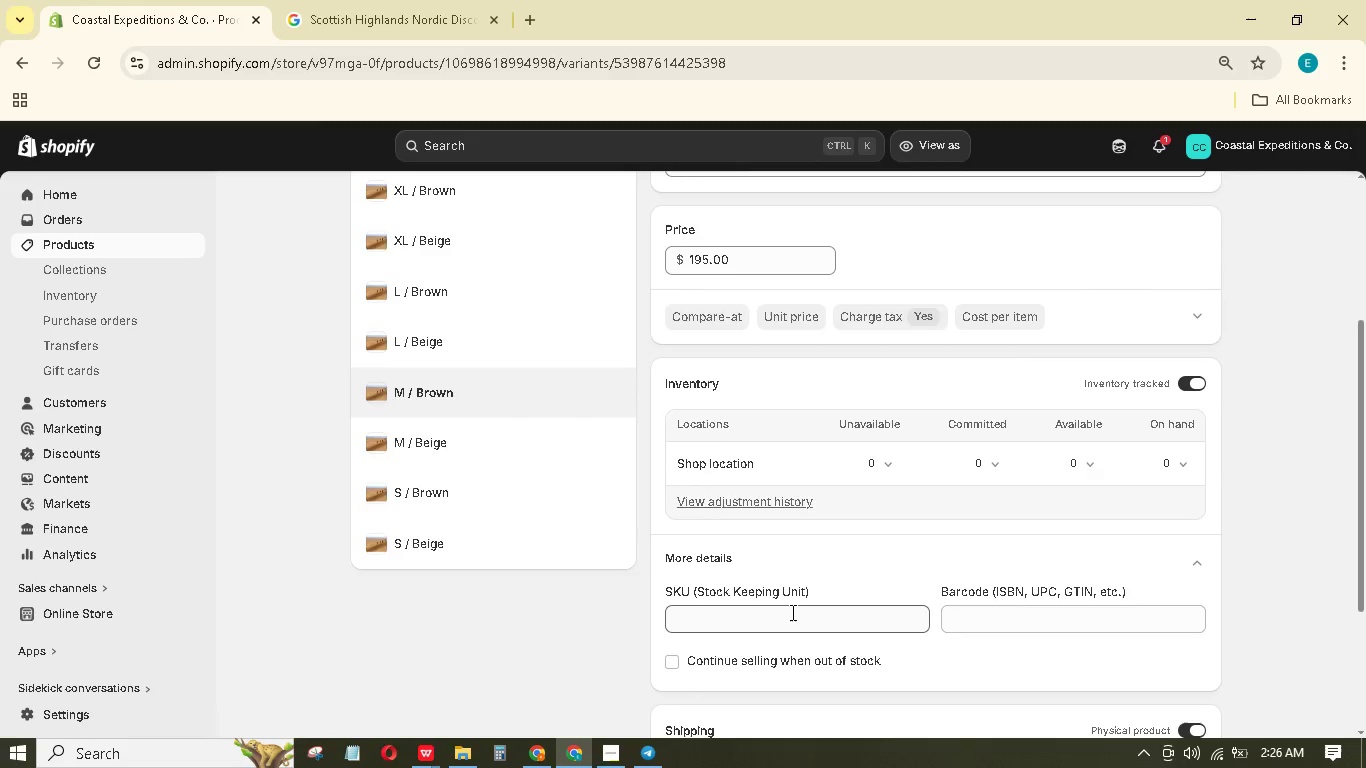 
left_click([791, 614])
 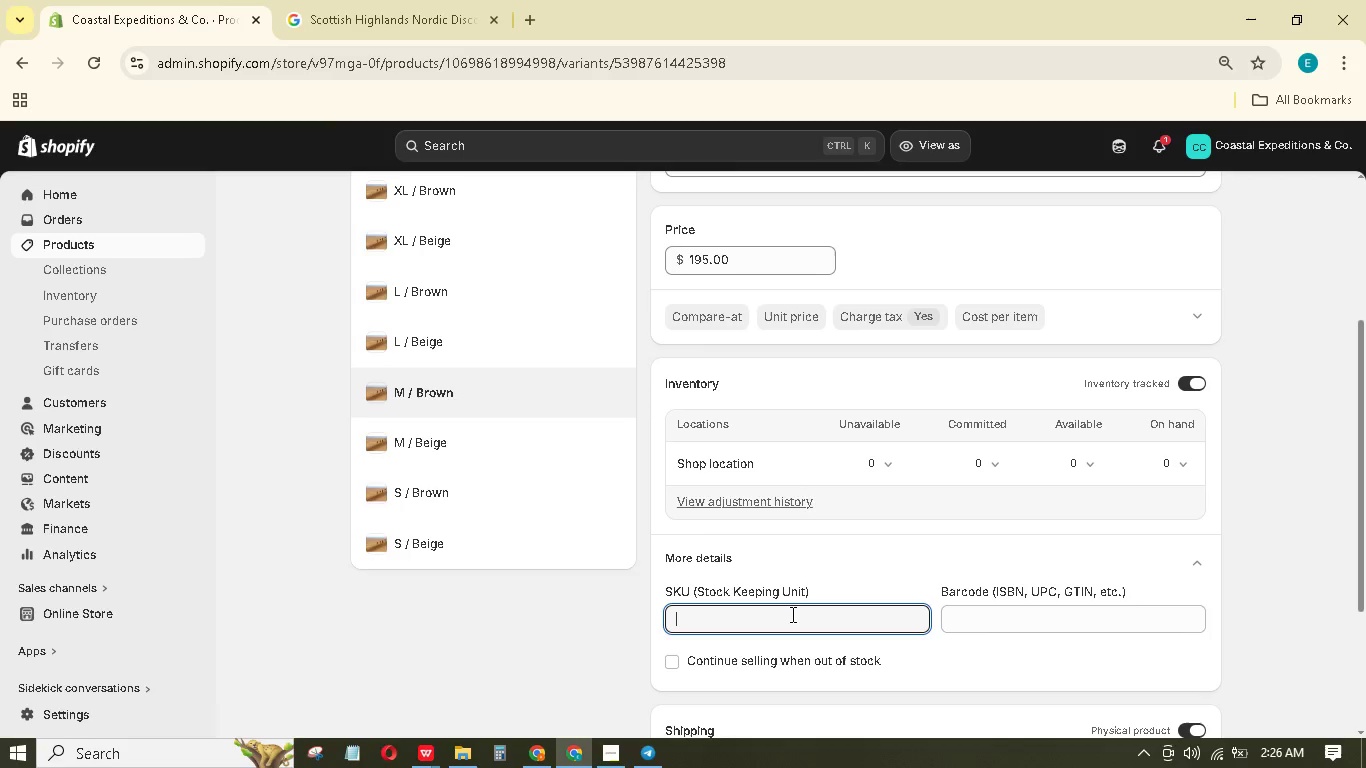 
type(SAH-DES-MB)
 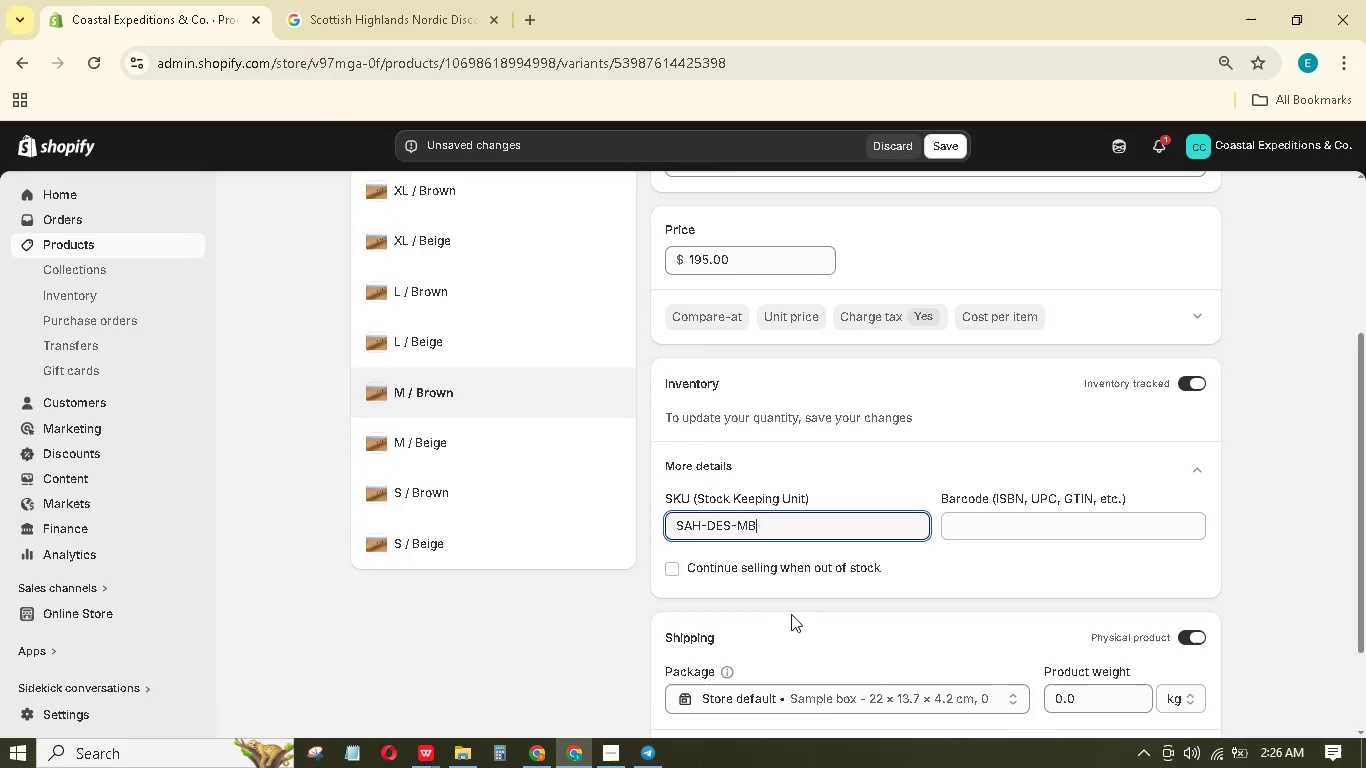 
scroll: coordinate [1069, 628], scroll_direction: down, amount: 2.0
 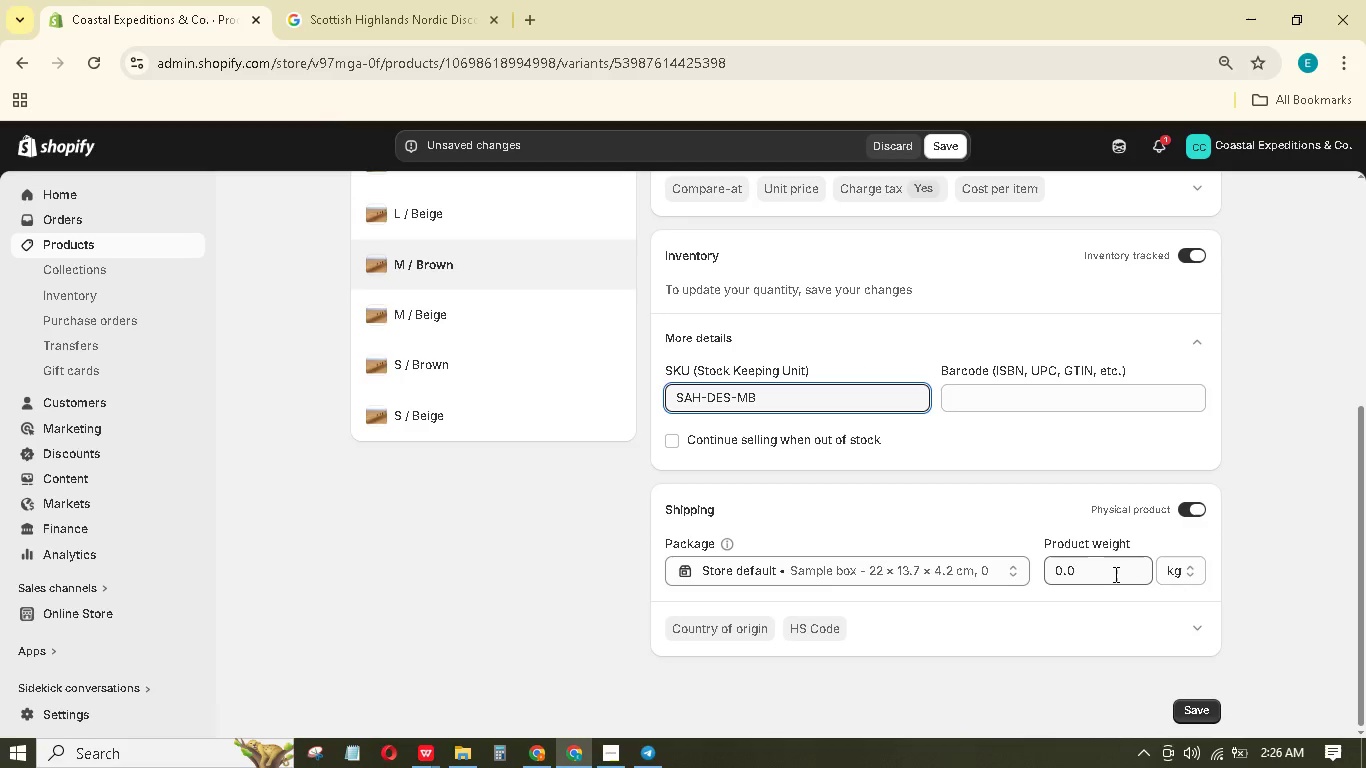 
left_click_drag(start_coordinate=[1113, 574], to_coordinate=[1024, 561])
 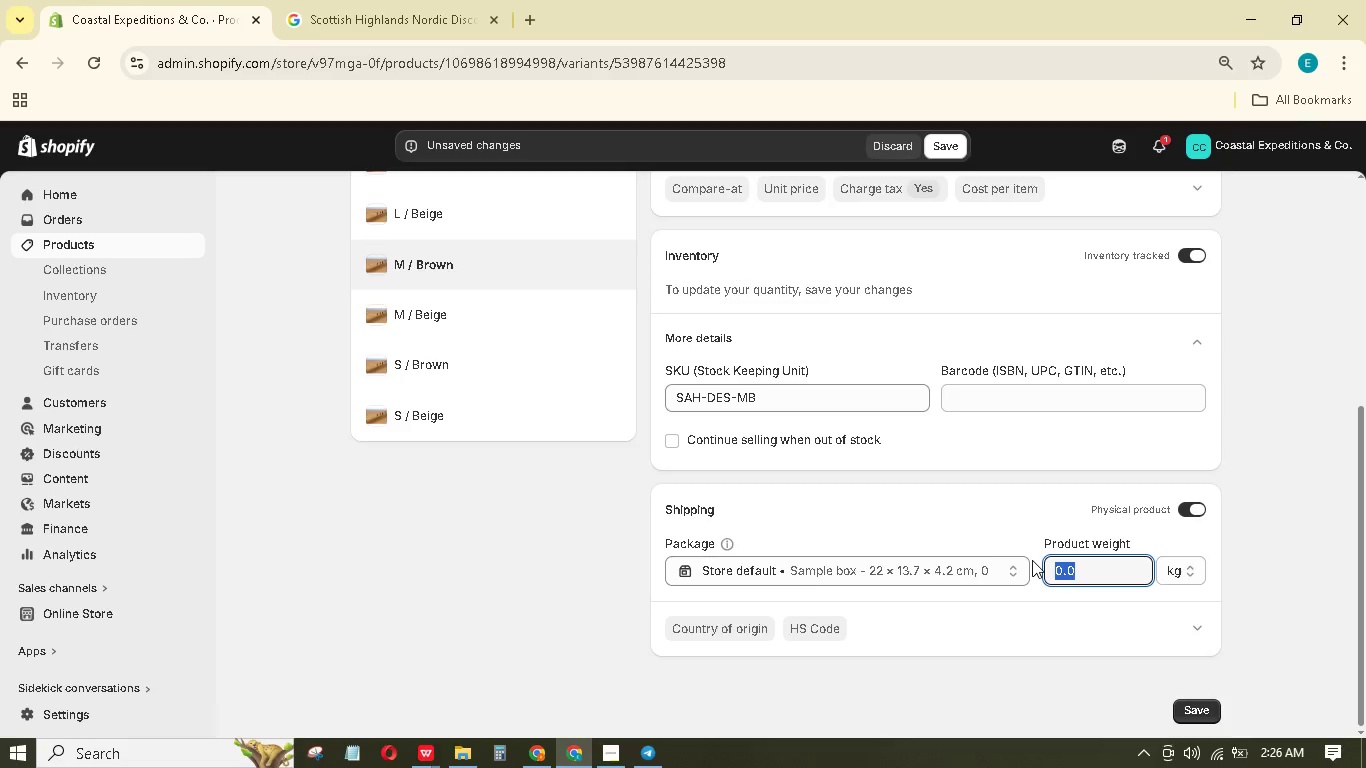 
key(Numpad2)
 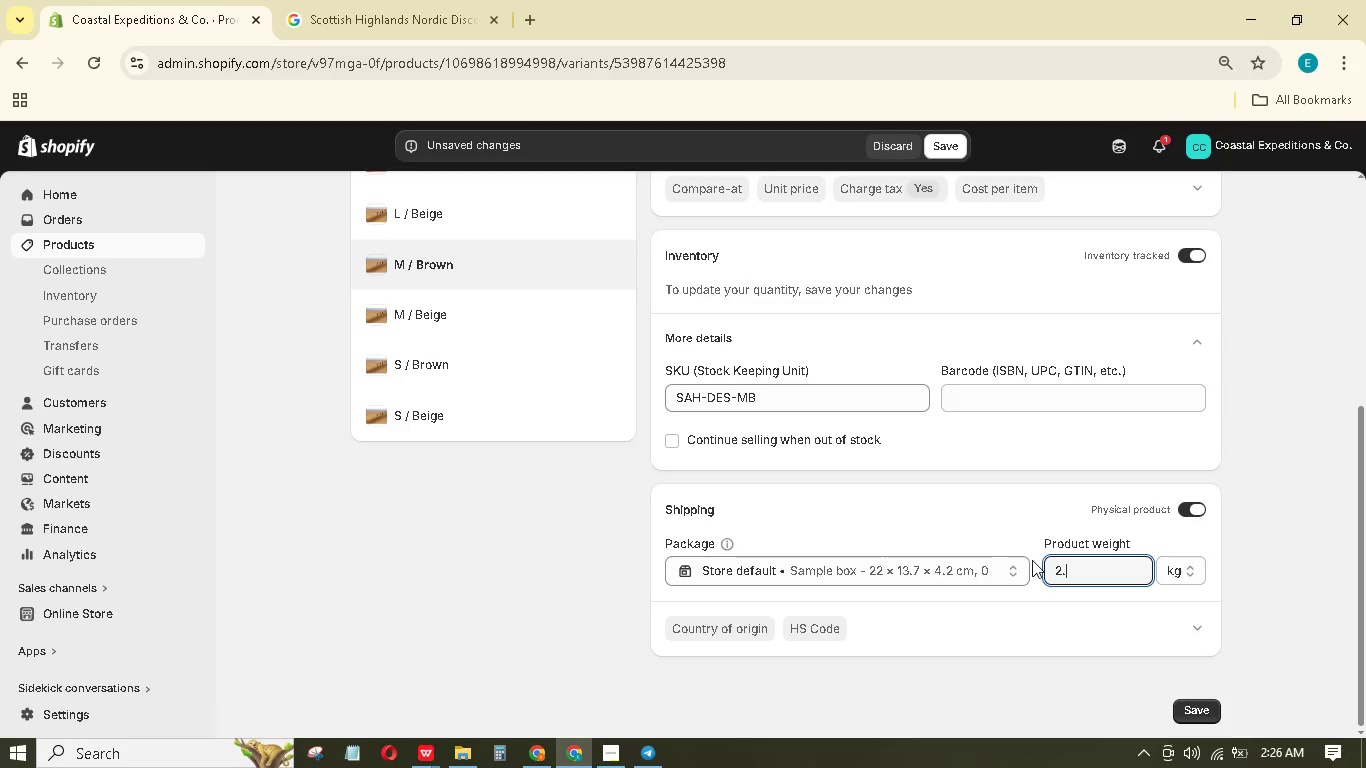 
key(NumpadDecimal)
 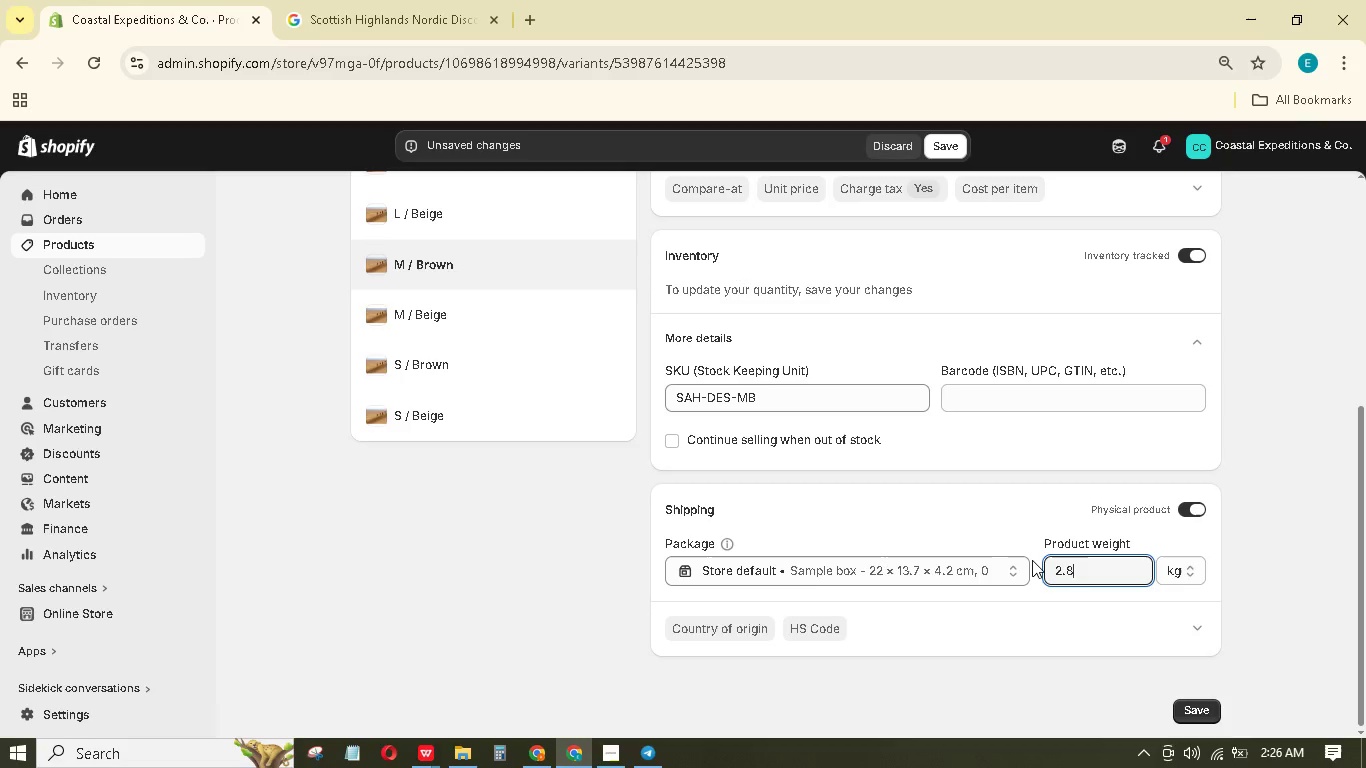 
key(Numpad8)
 